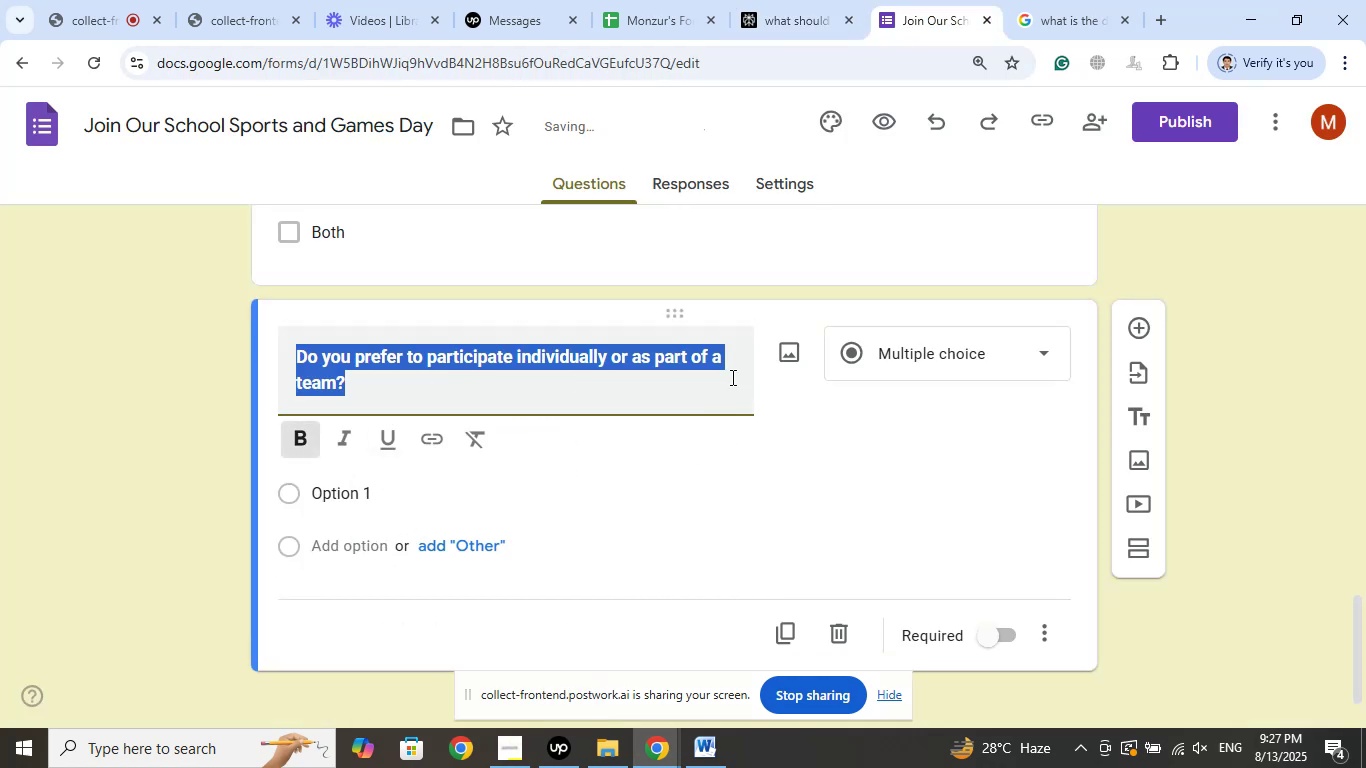 
left_click([299, 445])
 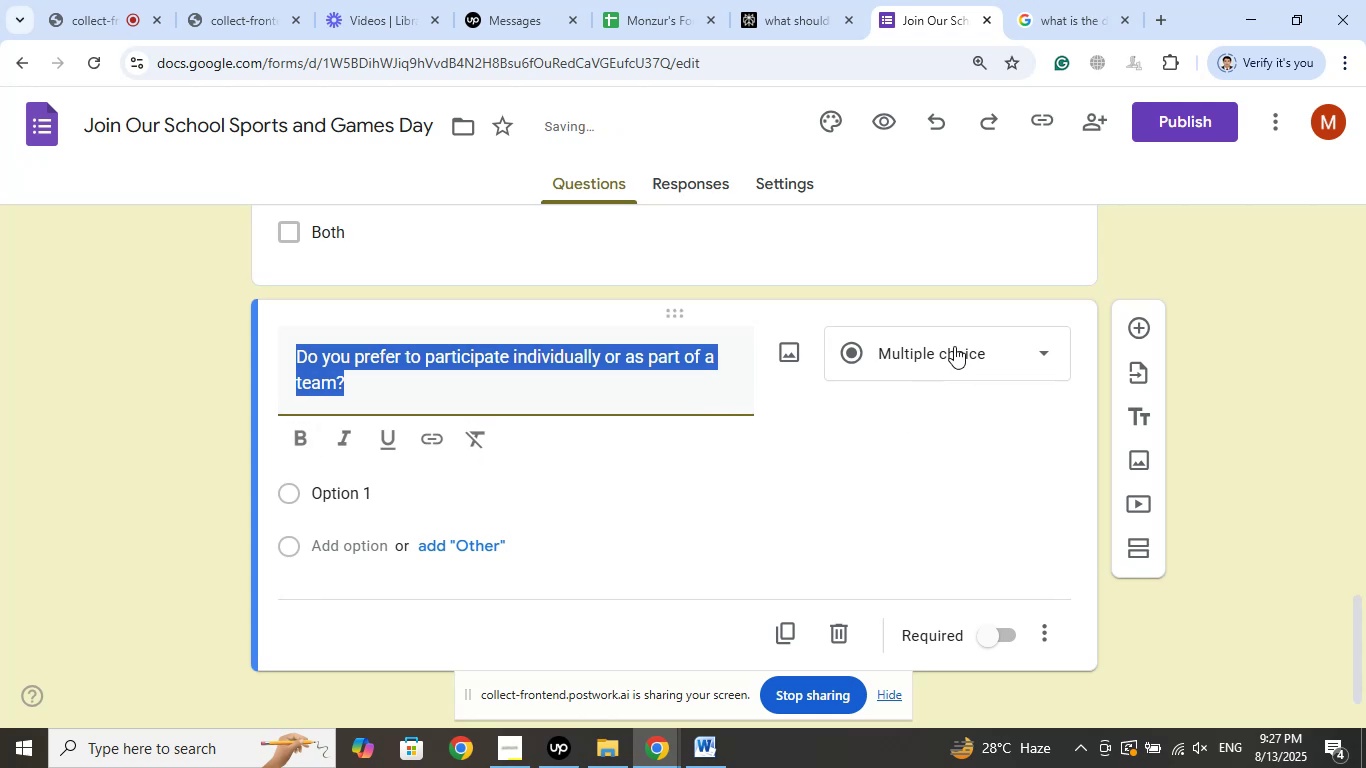 
left_click([954, 346])
 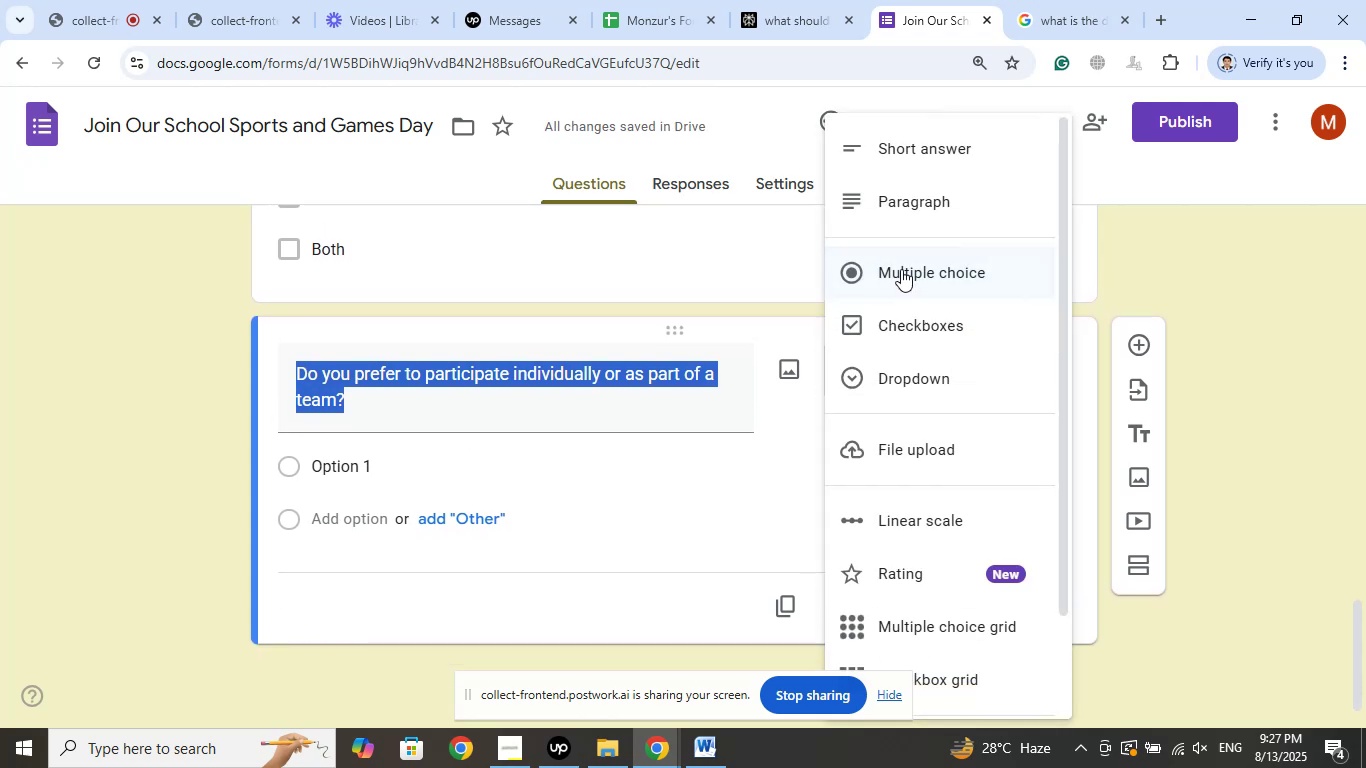 
left_click([901, 268])
 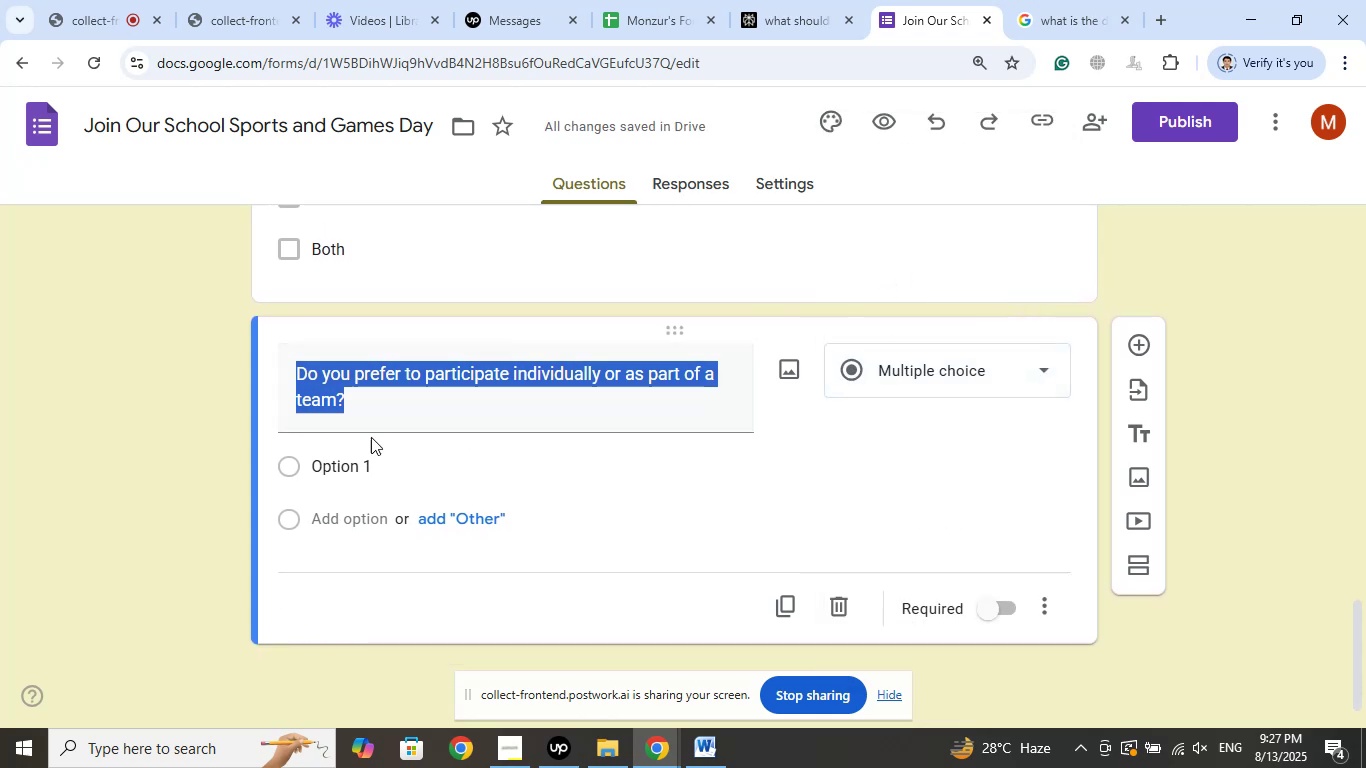 
left_click([381, 464])
 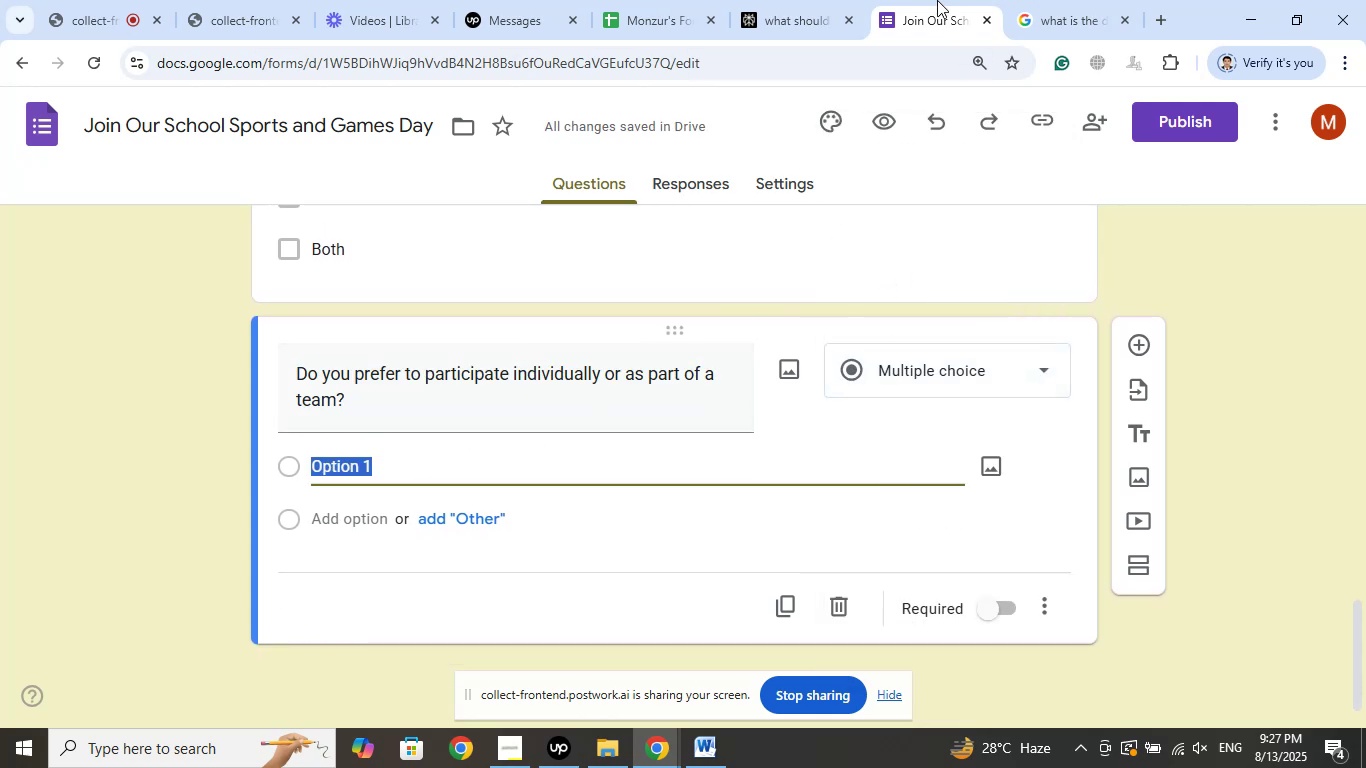 
left_click([806, 0])
 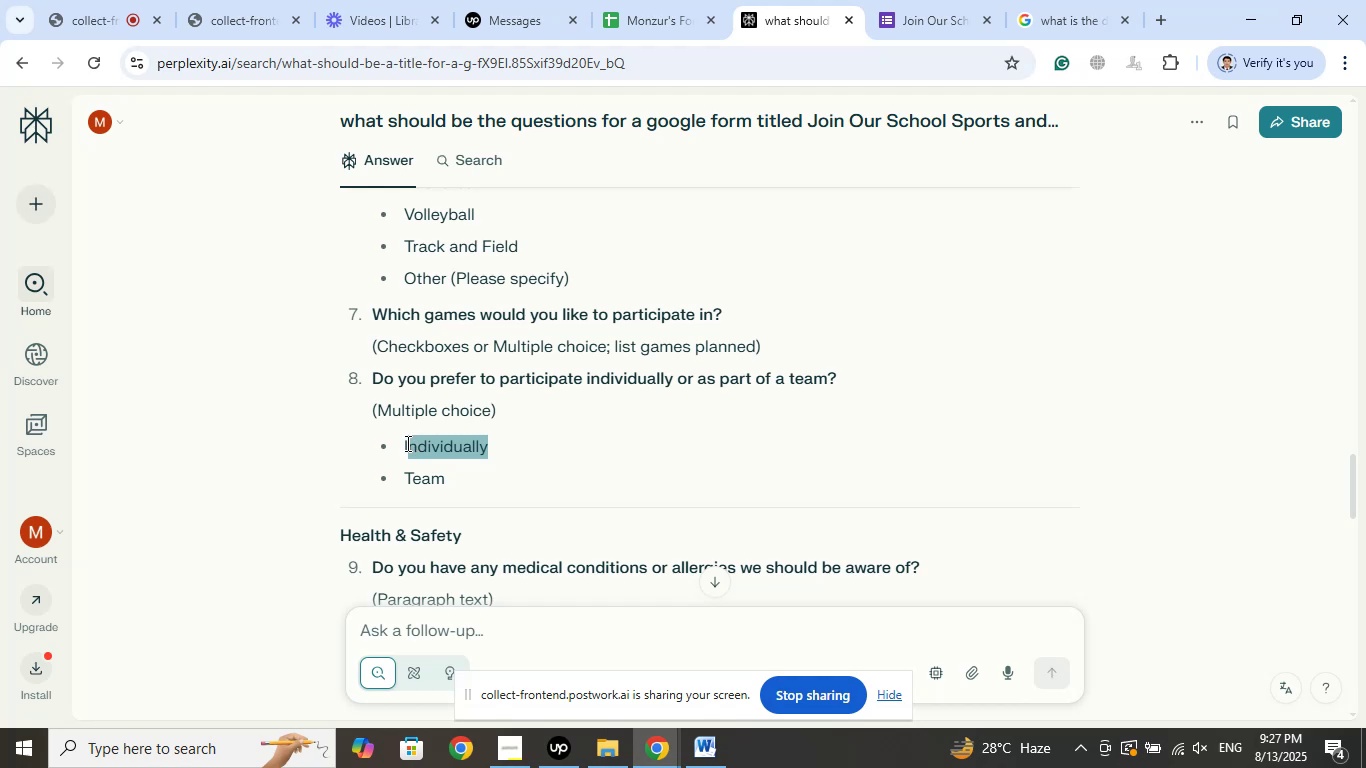 
right_click([443, 454])
 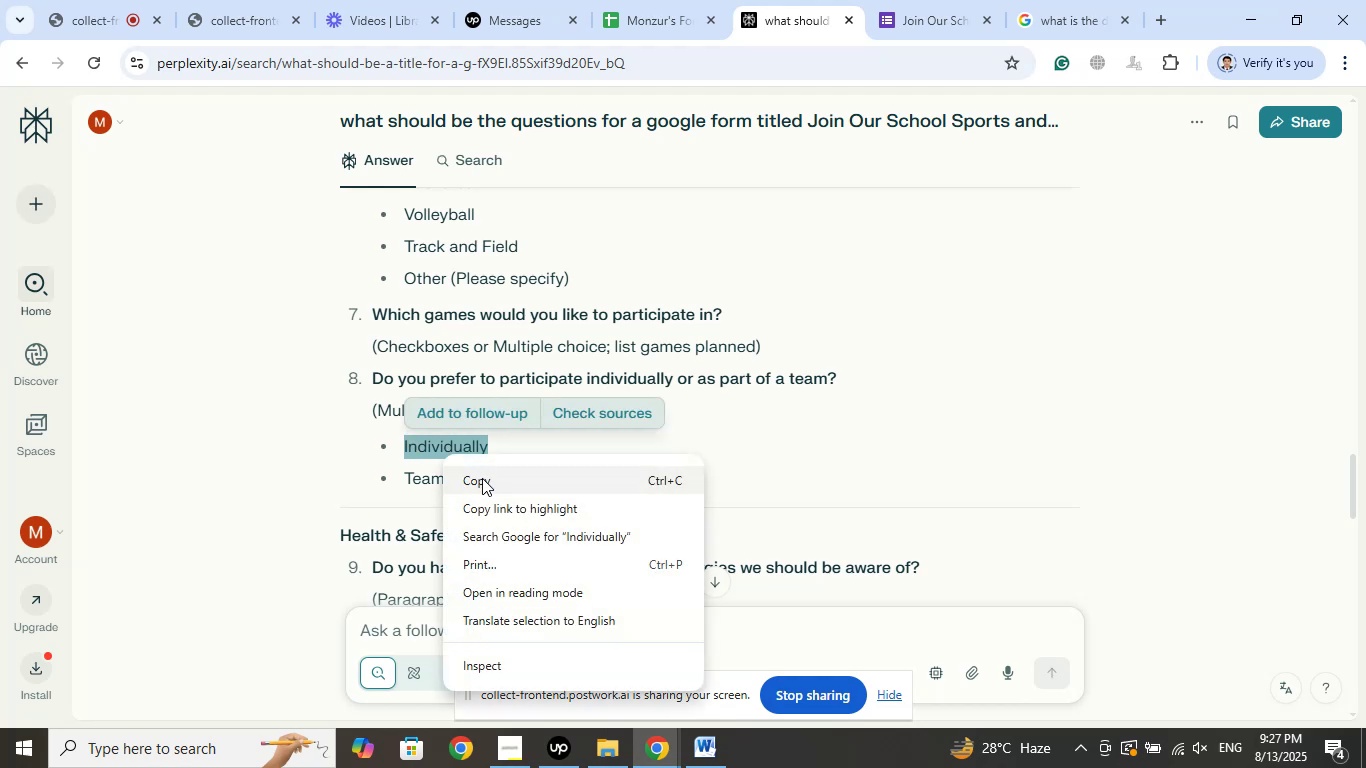 
left_click([482, 478])
 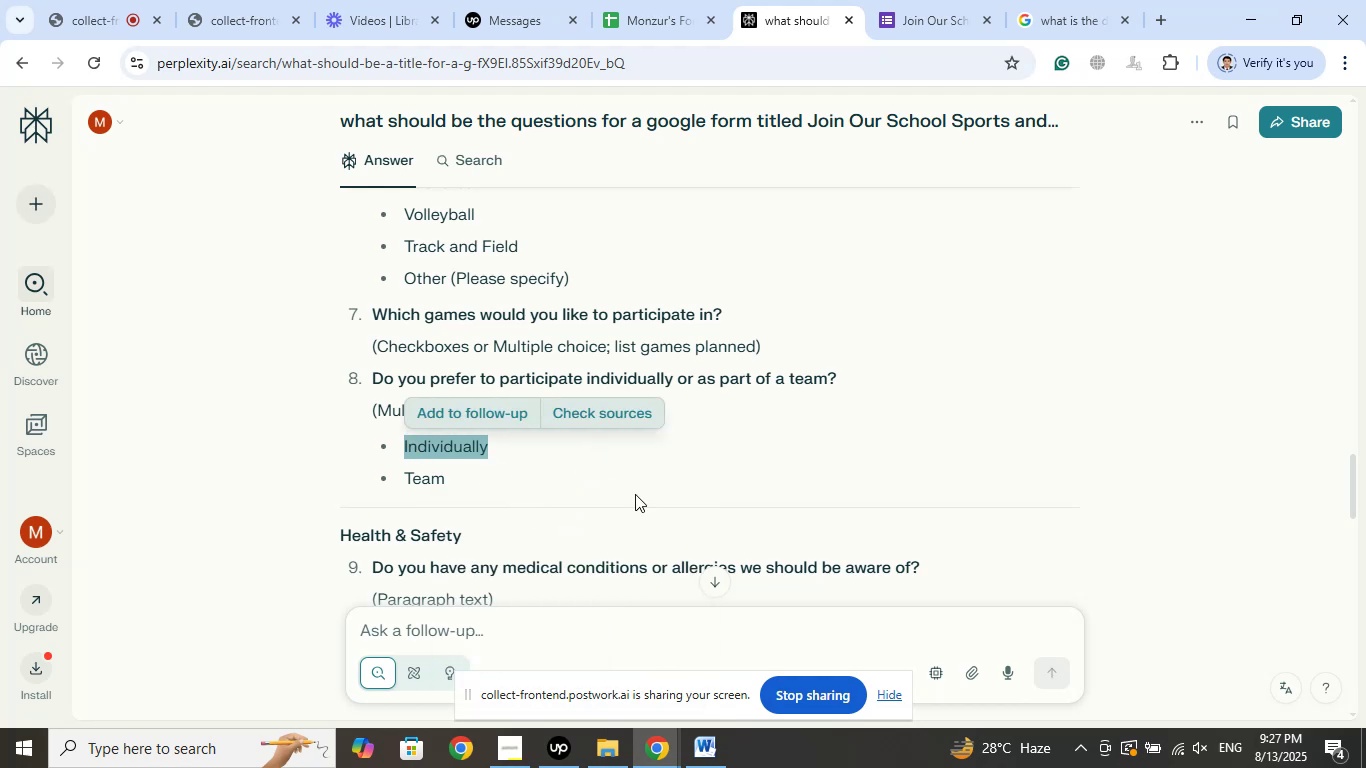 
left_click([947, 0])
 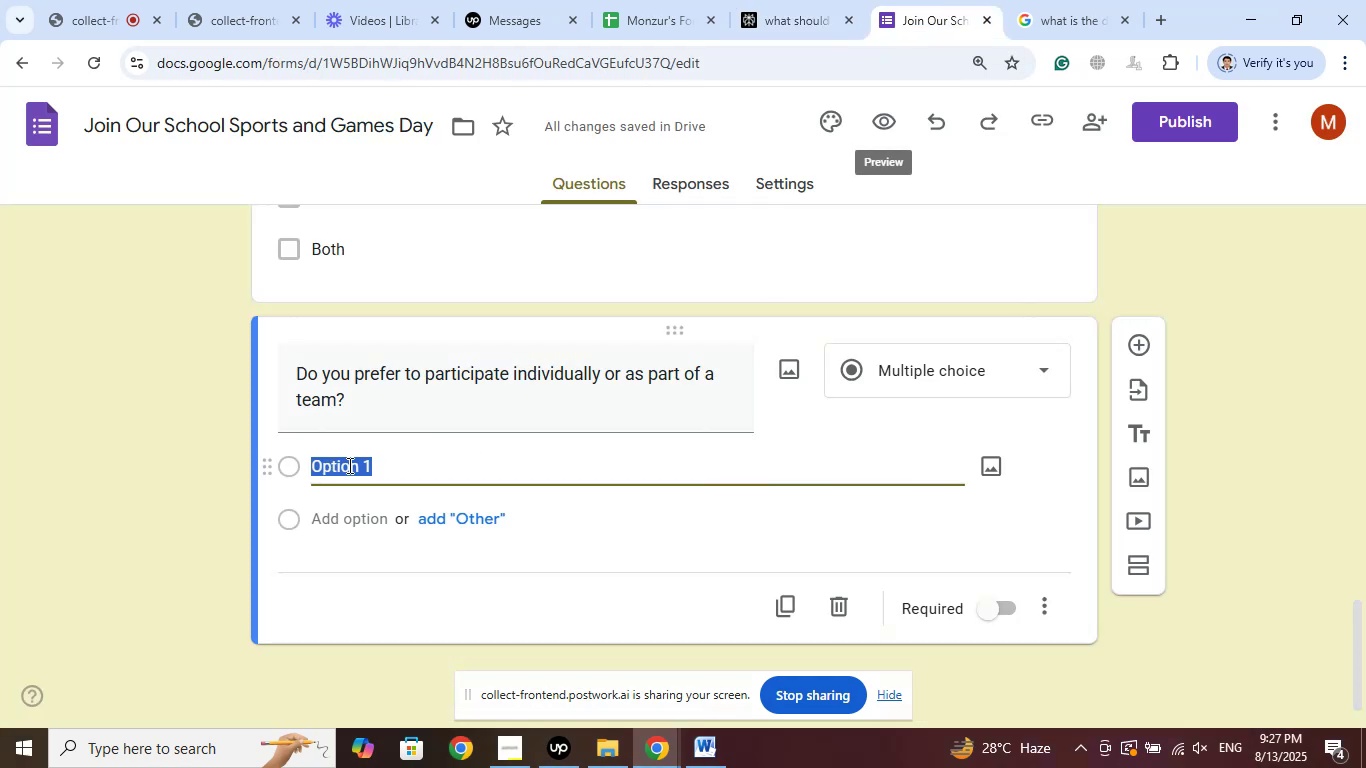 
right_click([344, 468])
 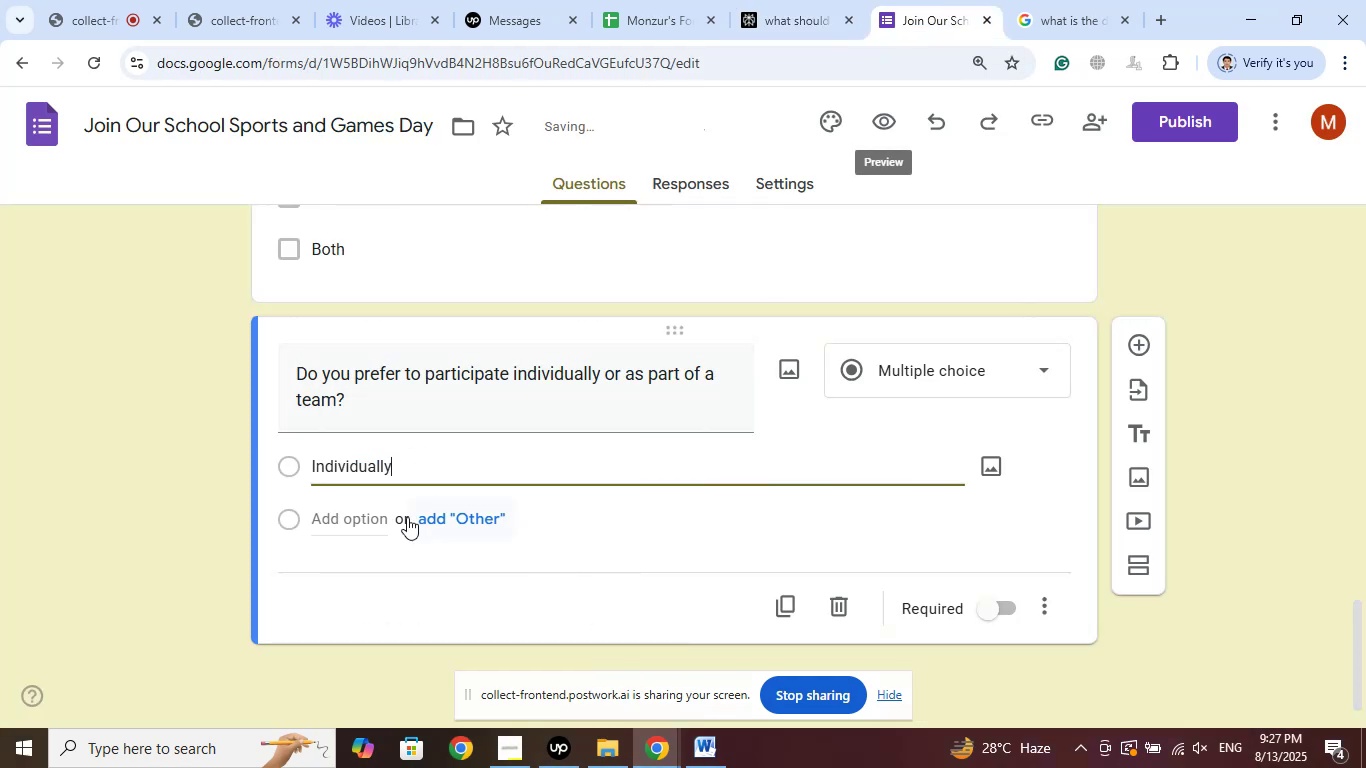 
left_click([346, 523])
 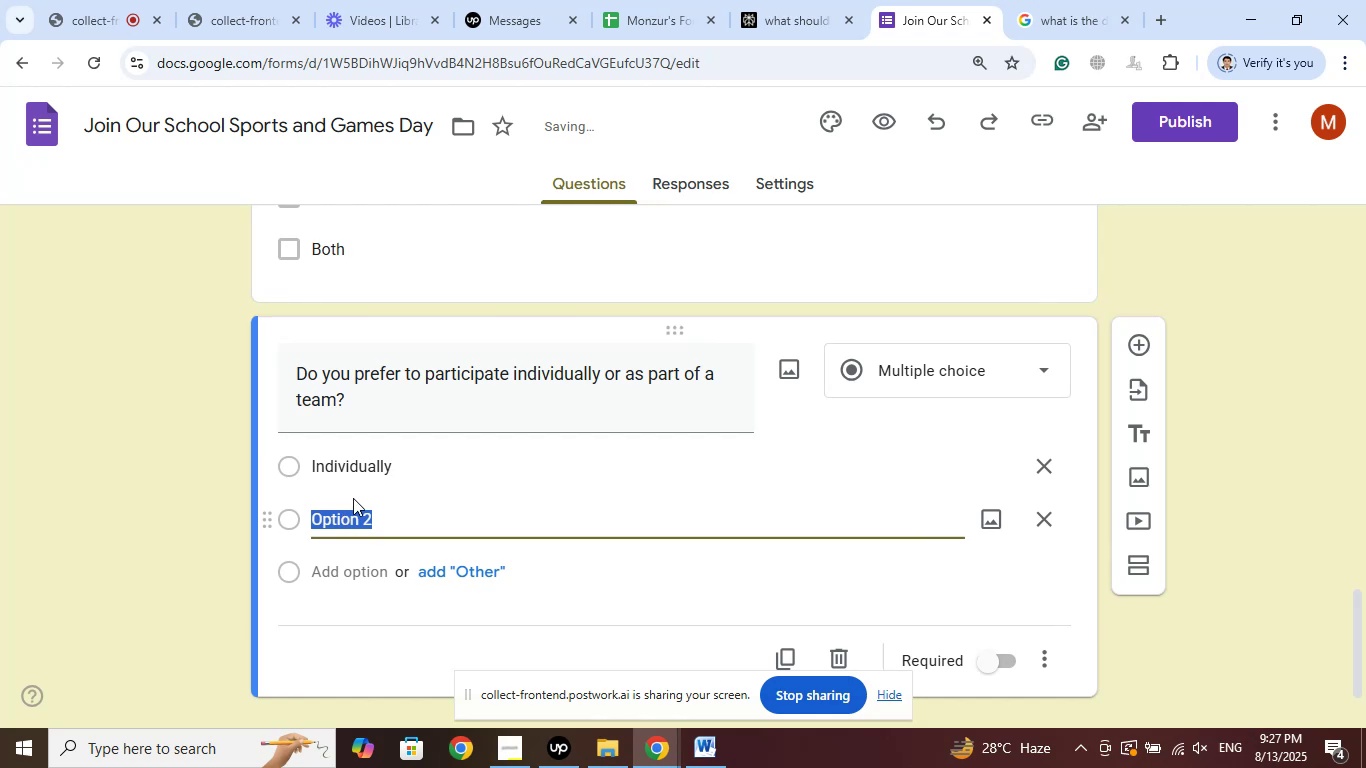 
type(Team)
 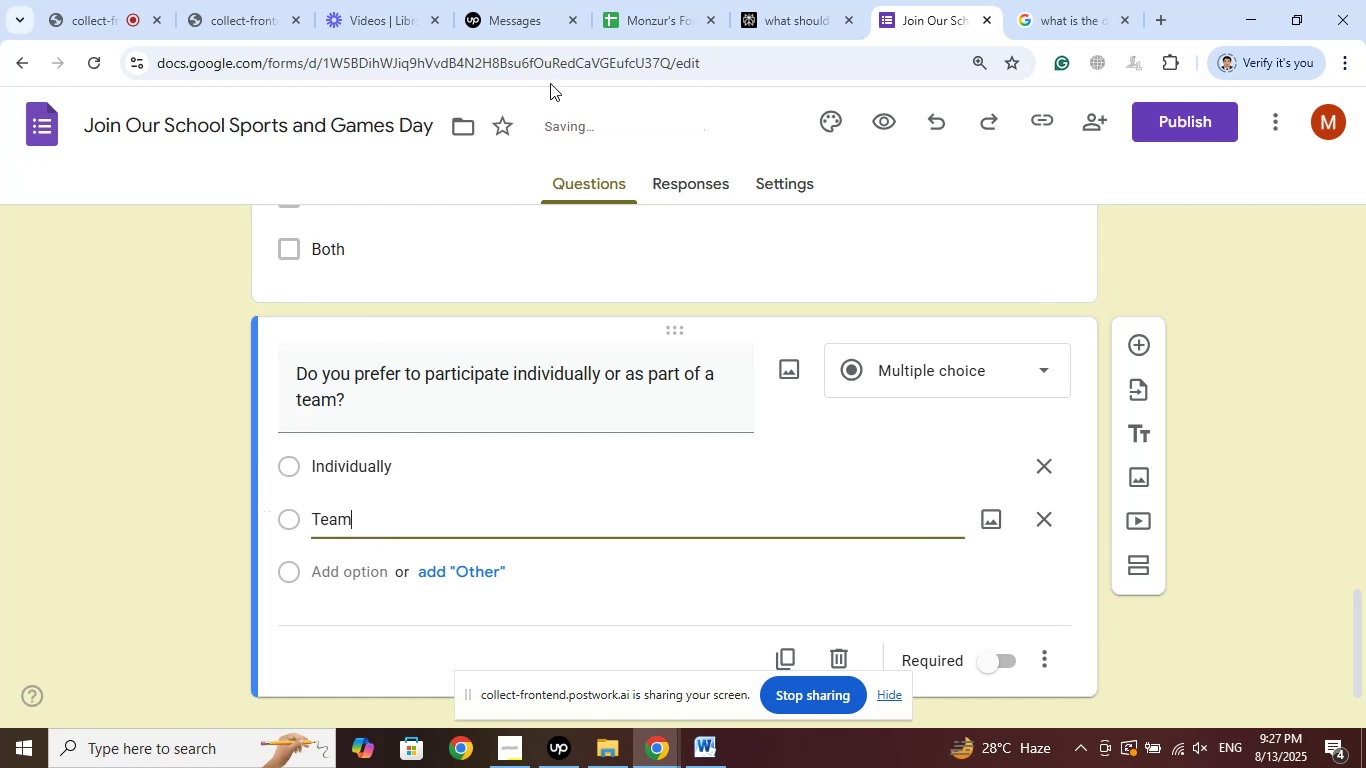 
left_click([851, 0])
 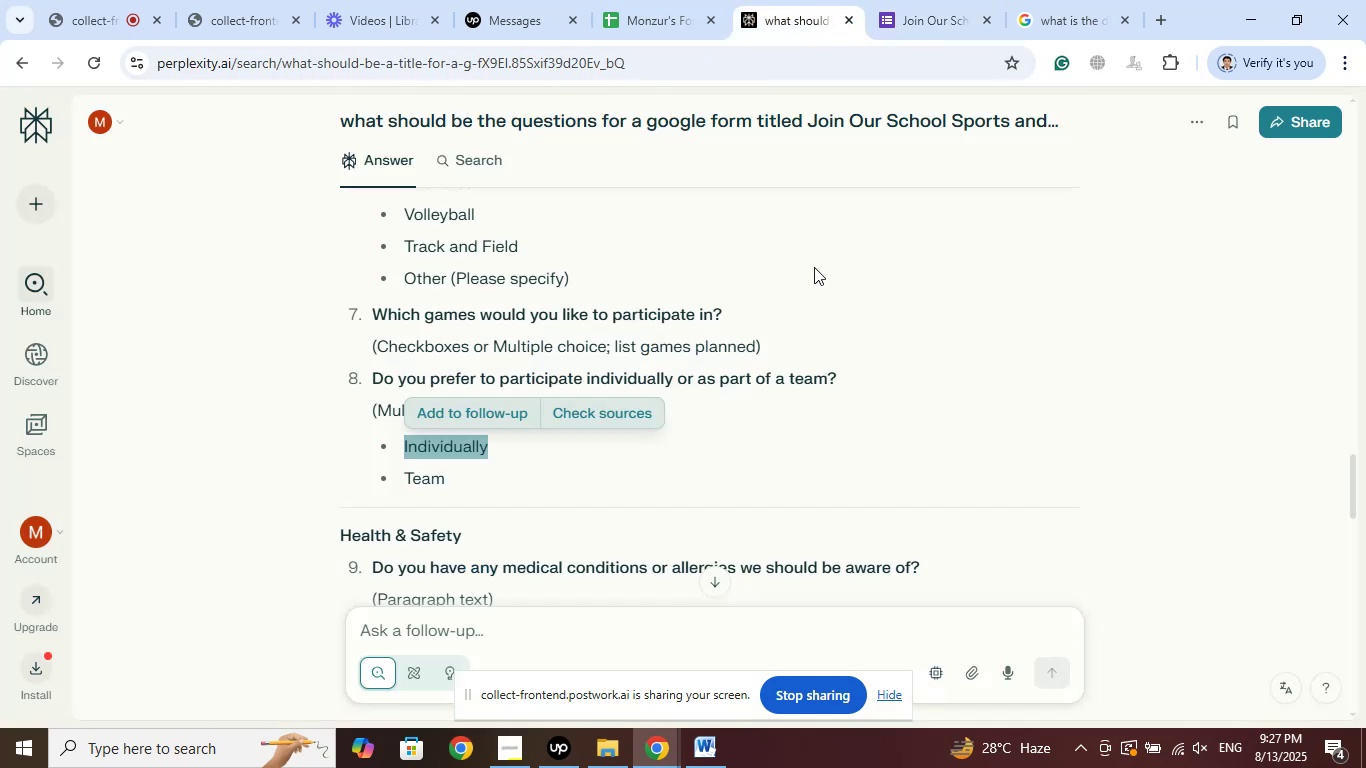 
scroll: coordinate [905, 272], scroll_direction: down, amount: 2.0
 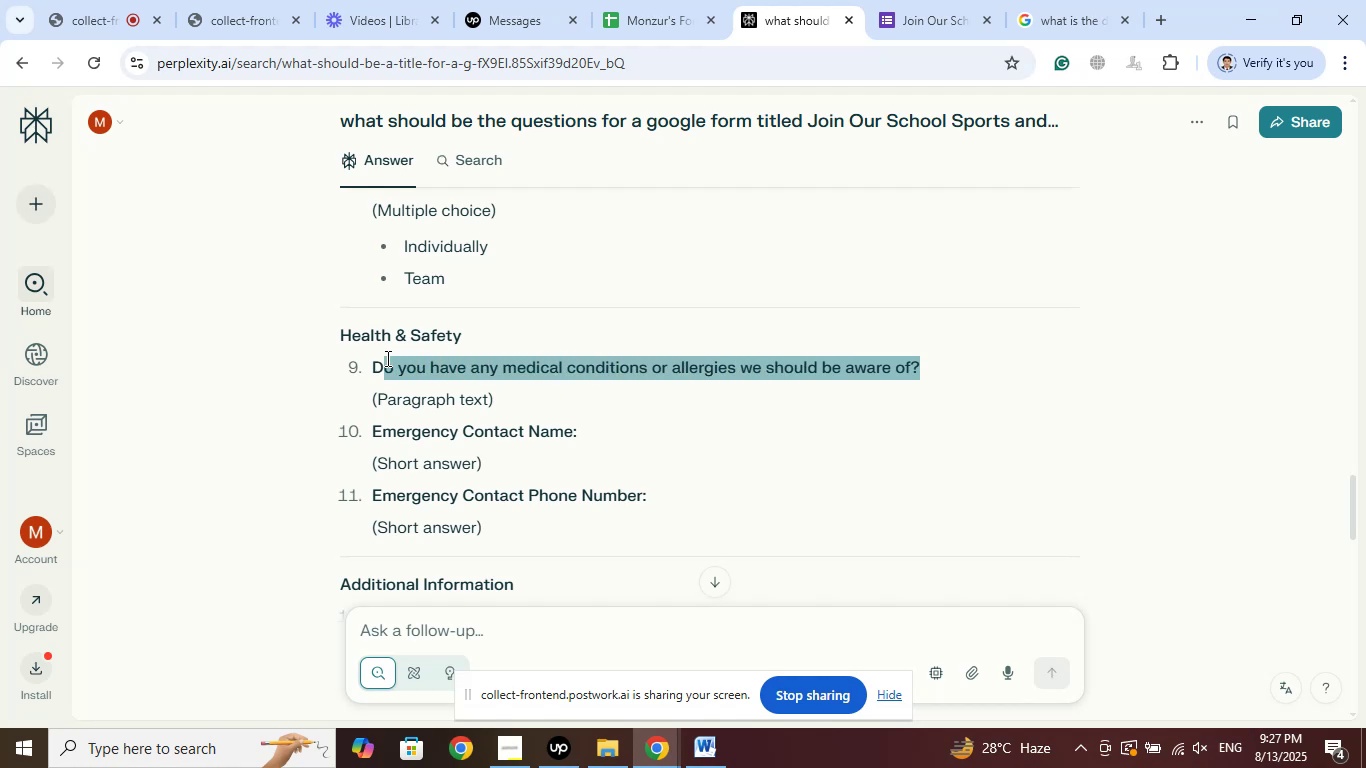 
wait(7.6)
 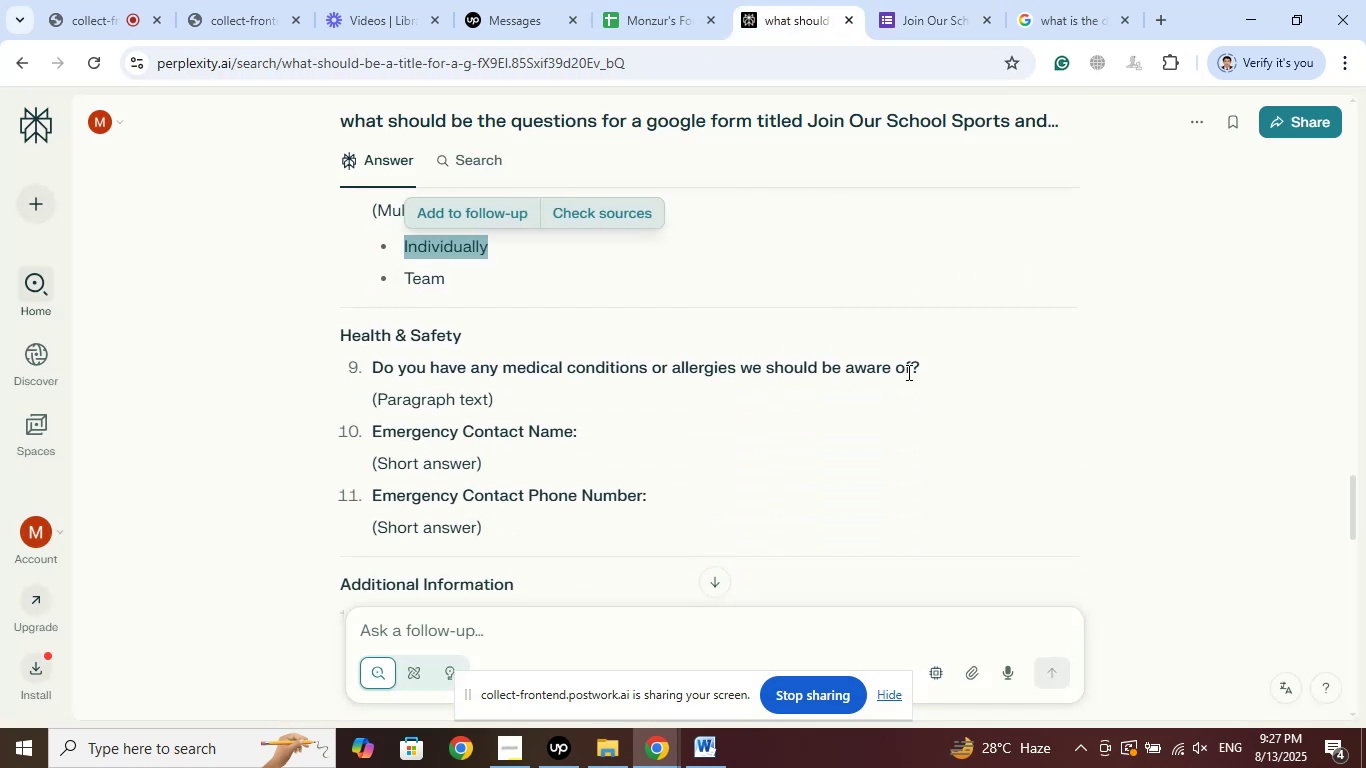 
right_click([507, 373])
 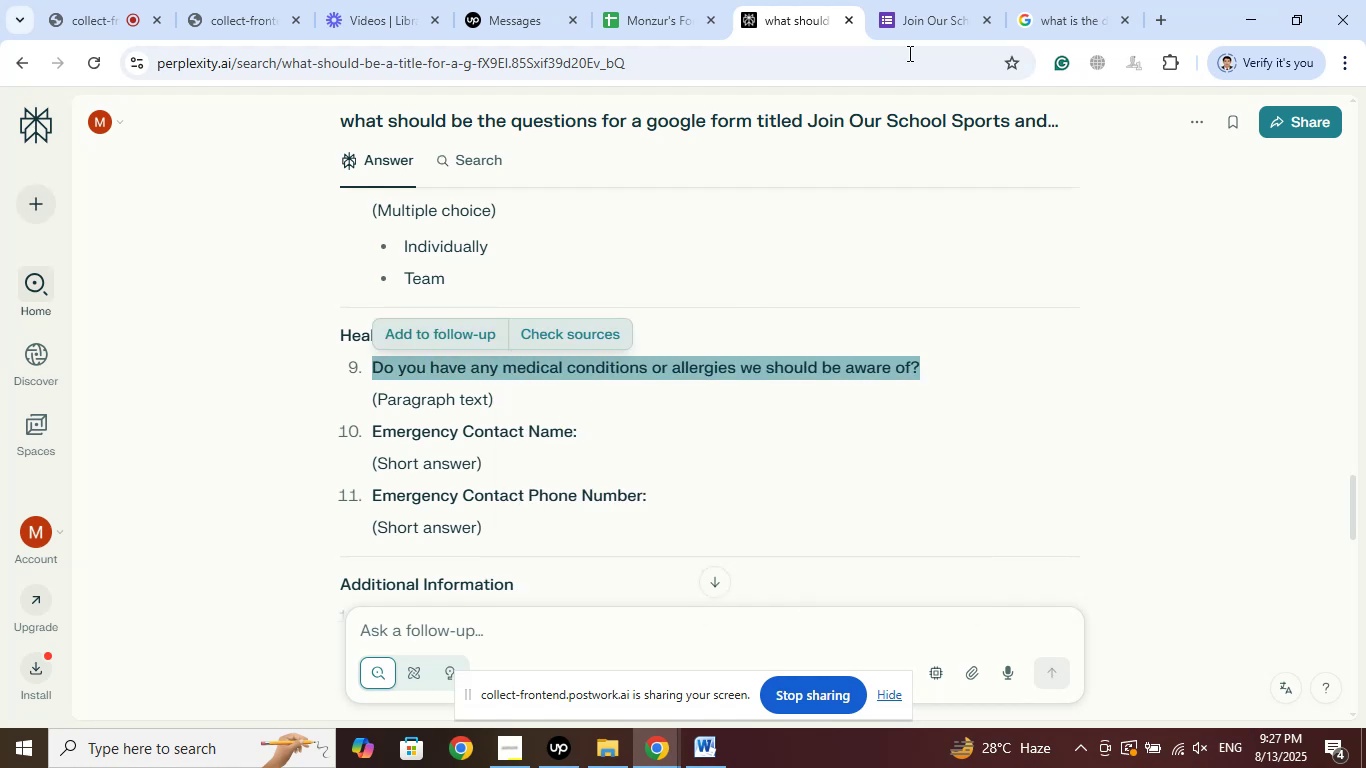 
left_click([935, 0])
 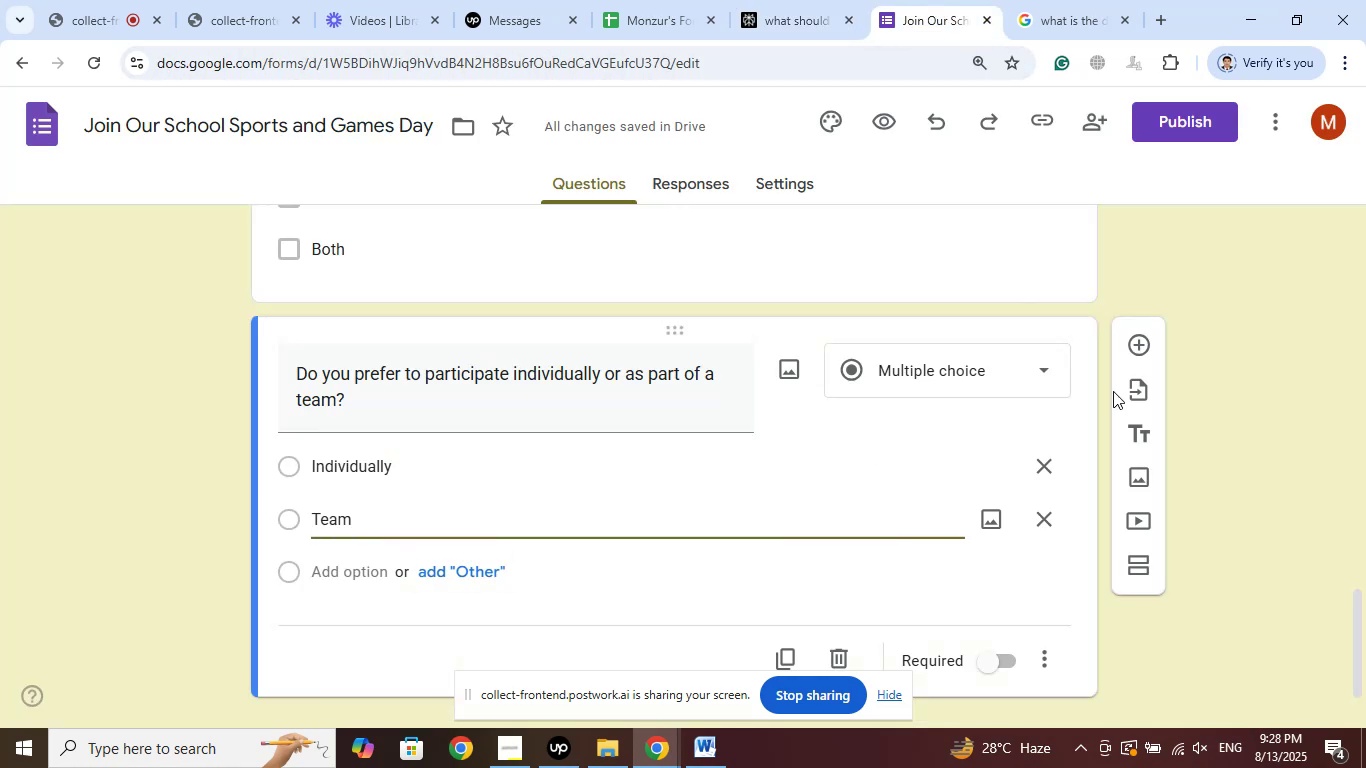 
left_click([1144, 347])
 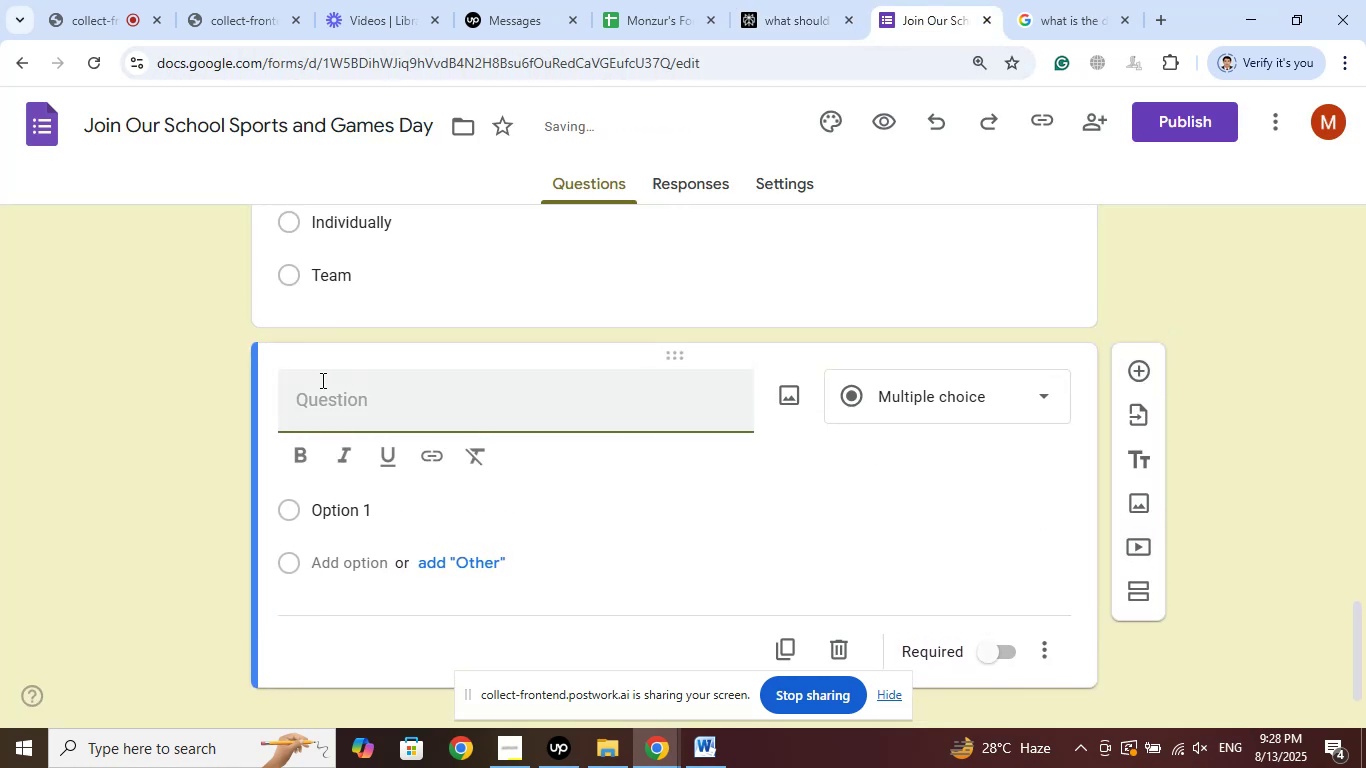 
right_click([345, 398])
 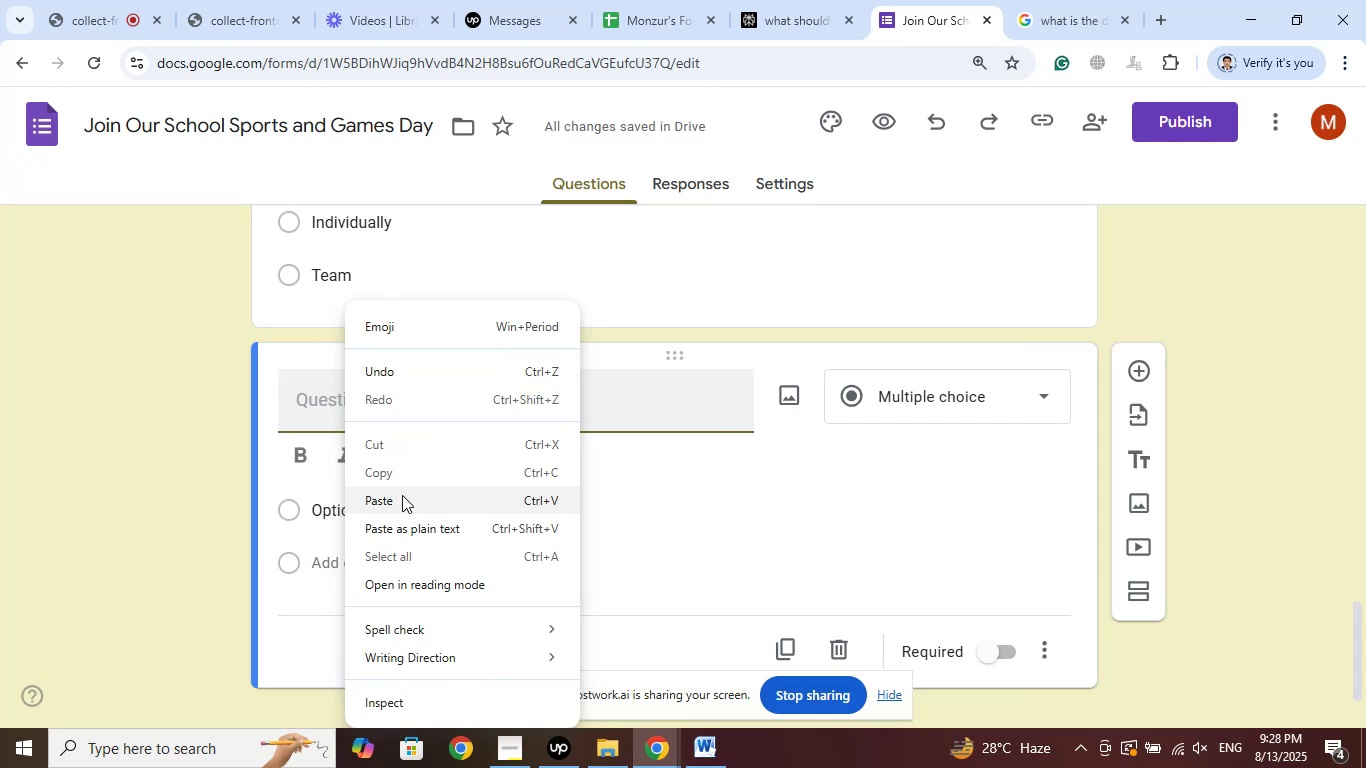 
left_click([402, 497])
 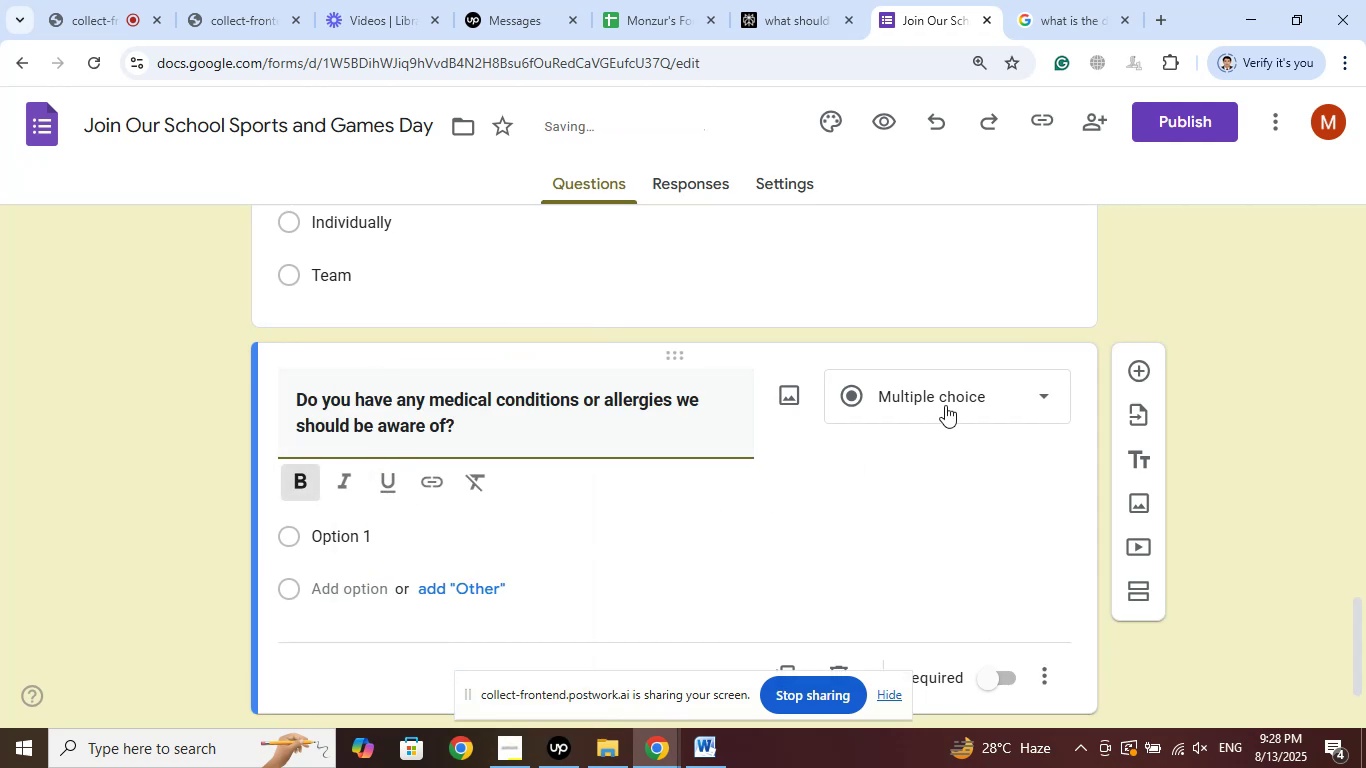 
left_click([948, 401])
 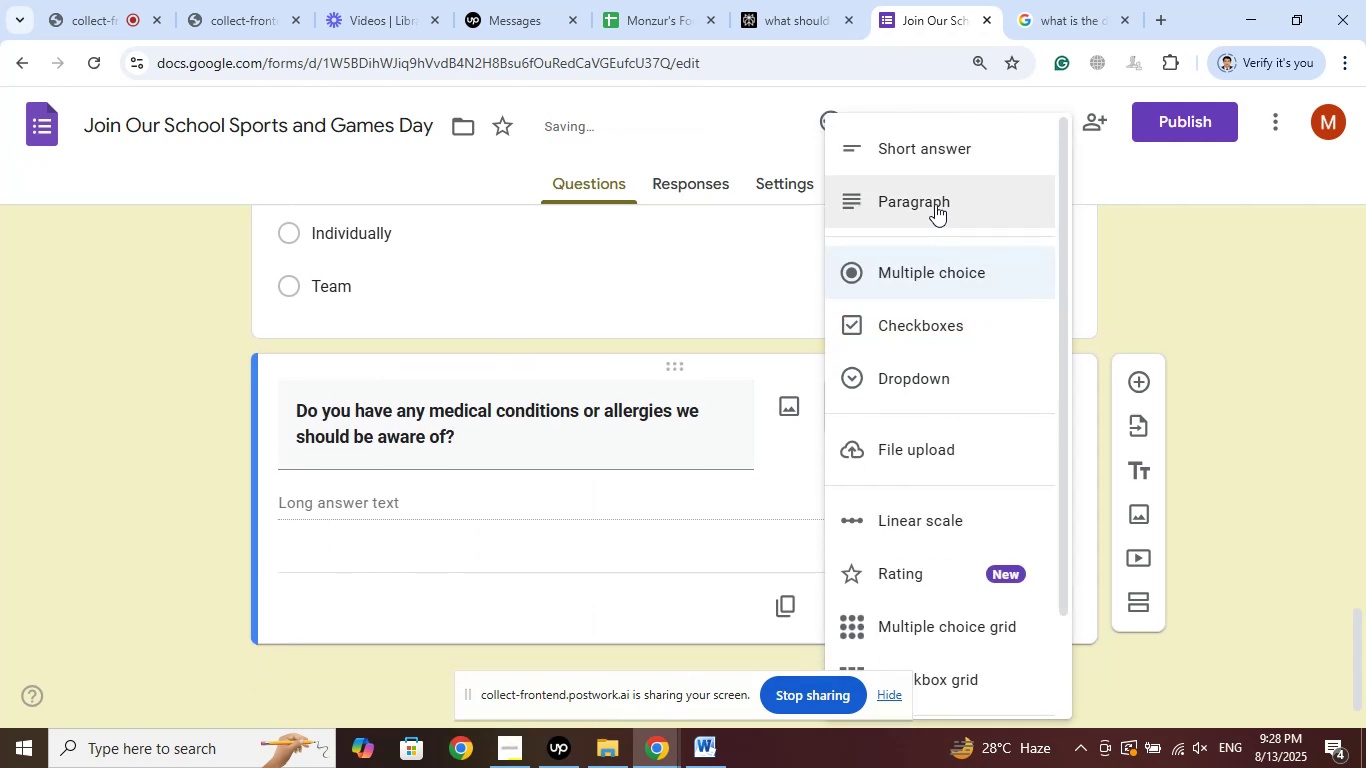 
left_click([933, 195])
 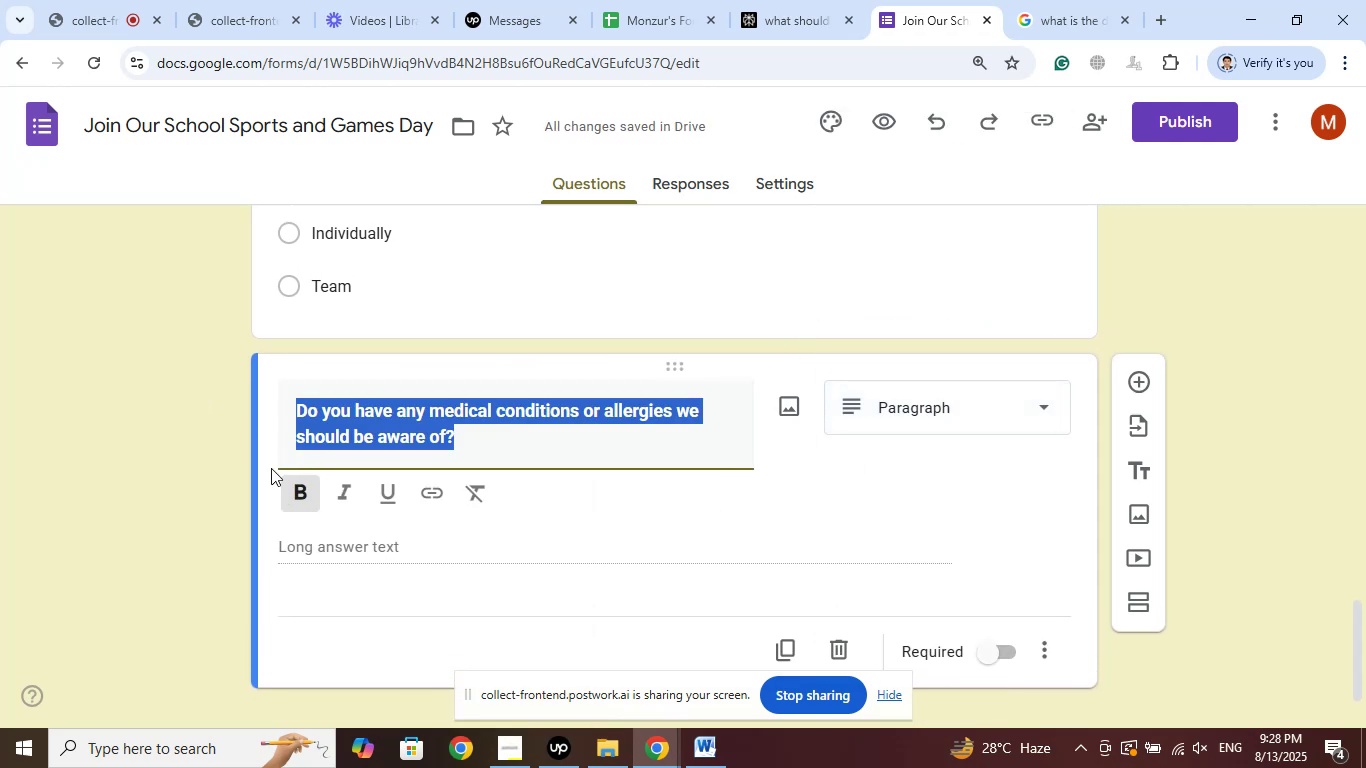 
left_click([297, 489])
 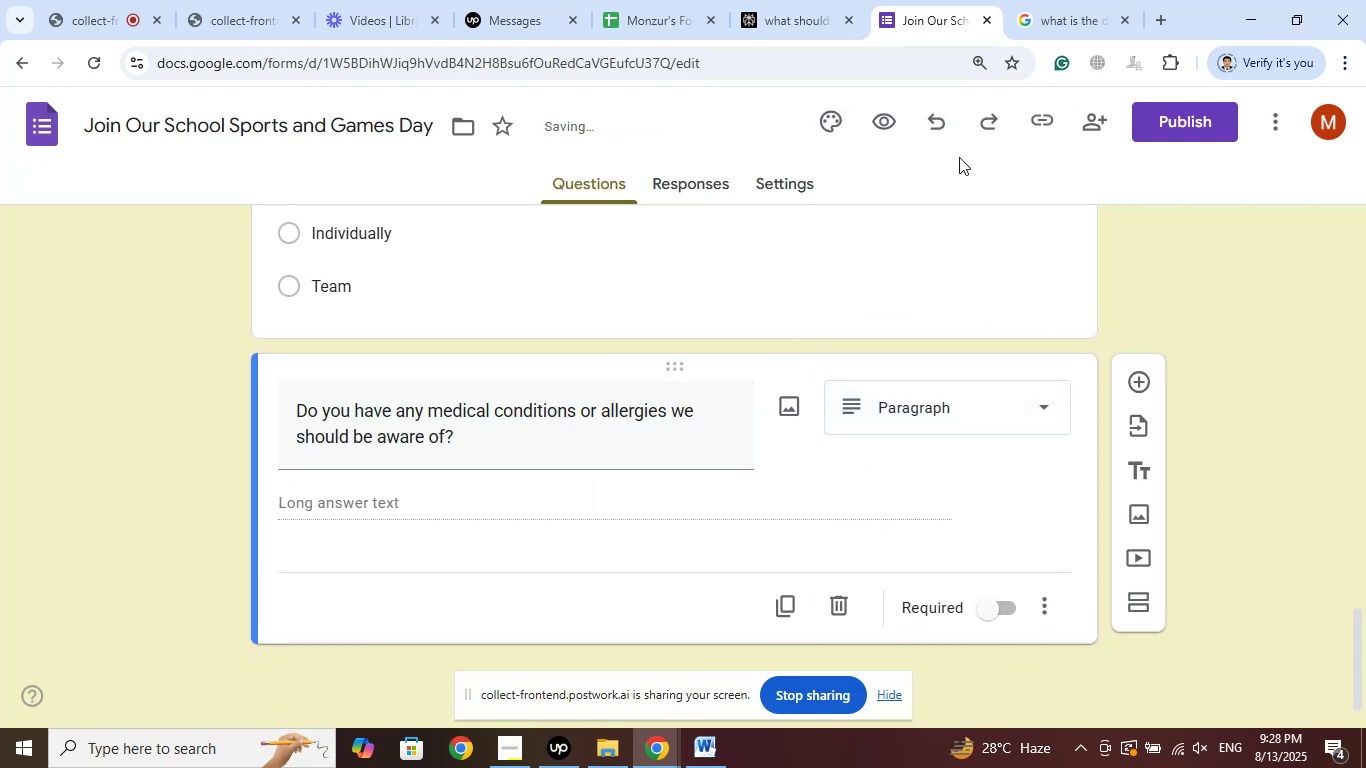 
left_click([815, 0])
 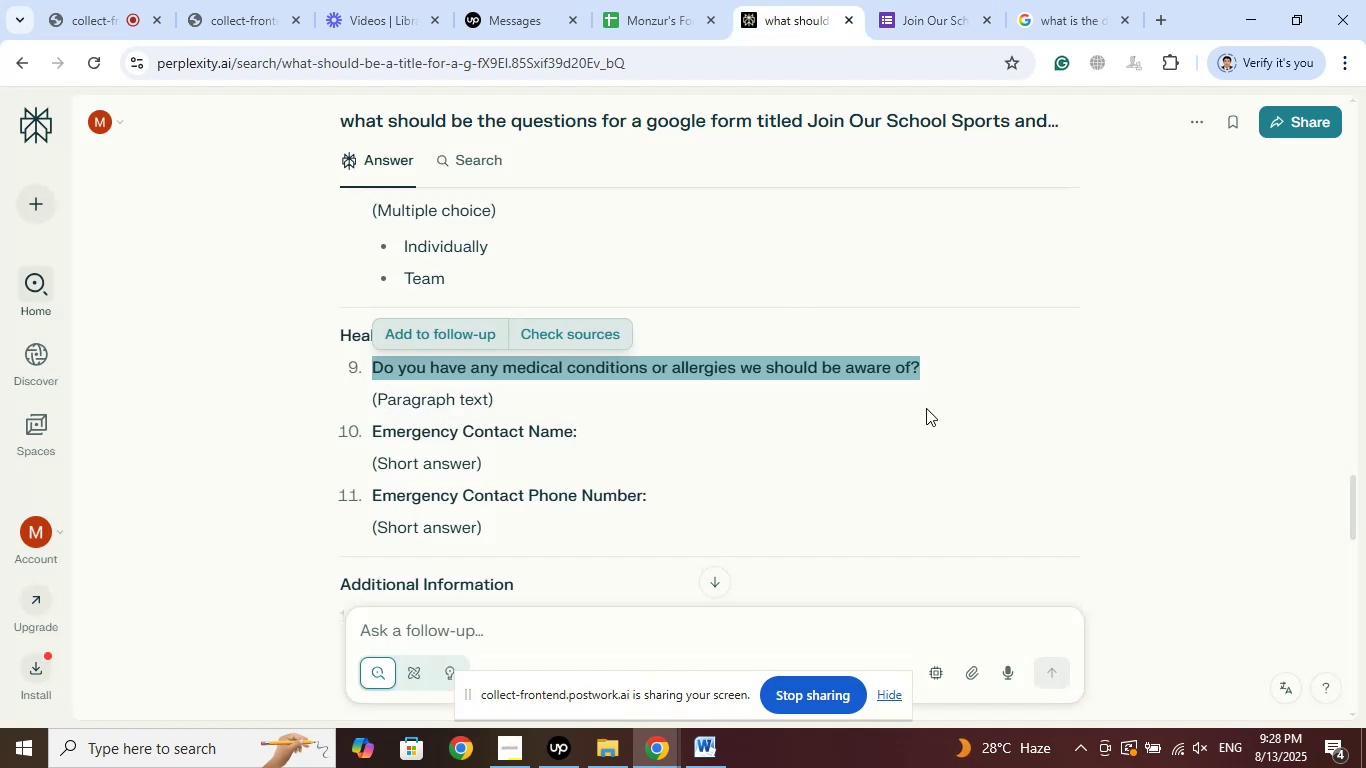 
scroll: coordinate [926, 408], scroll_direction: down, amount: 1.0
 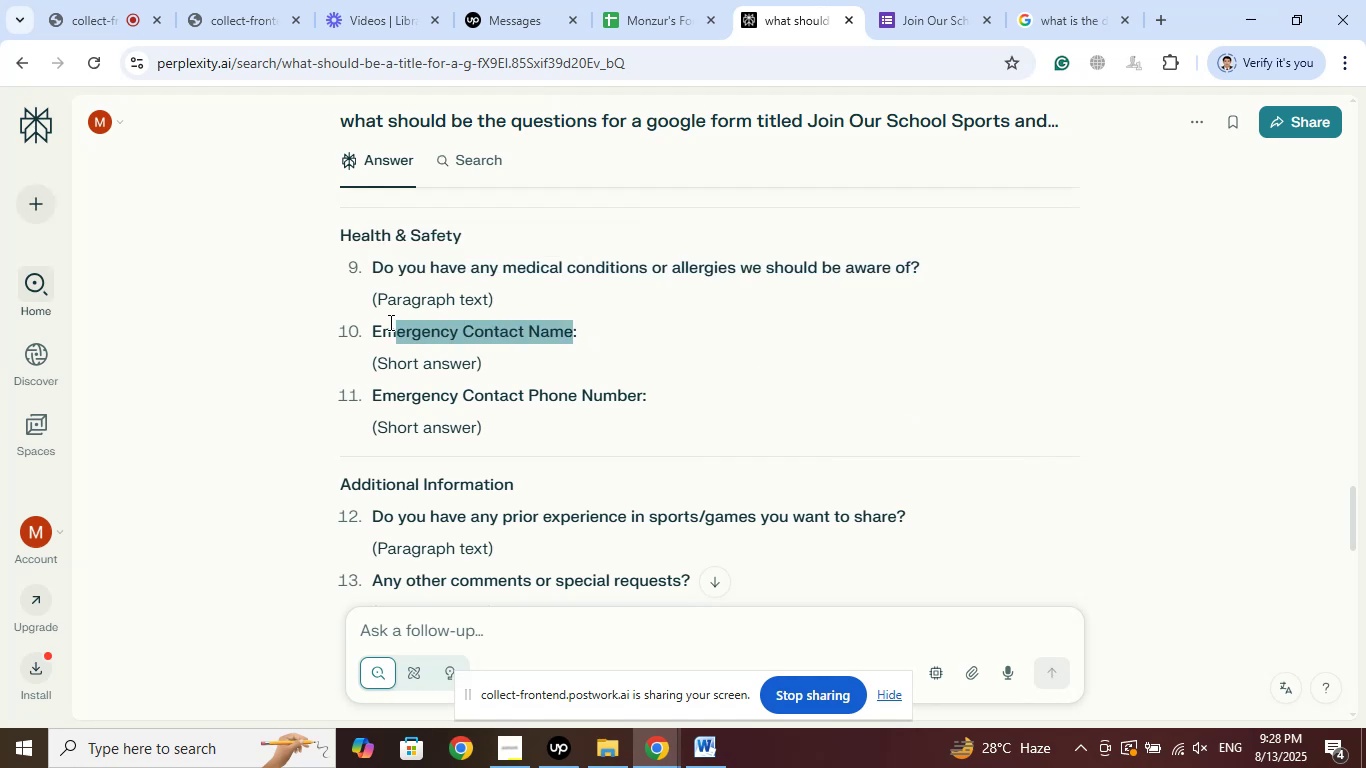 
right_click([373, 328])
 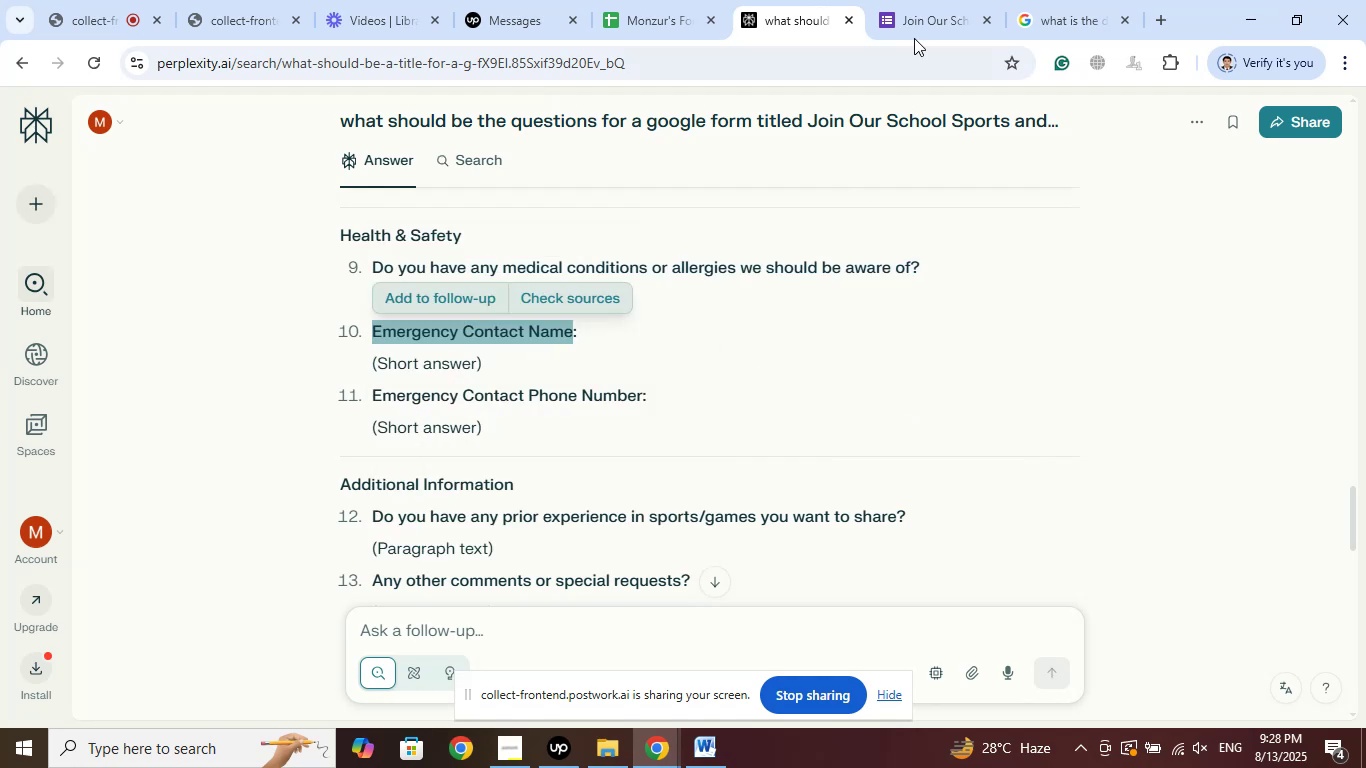 
left_click([936, 0])
 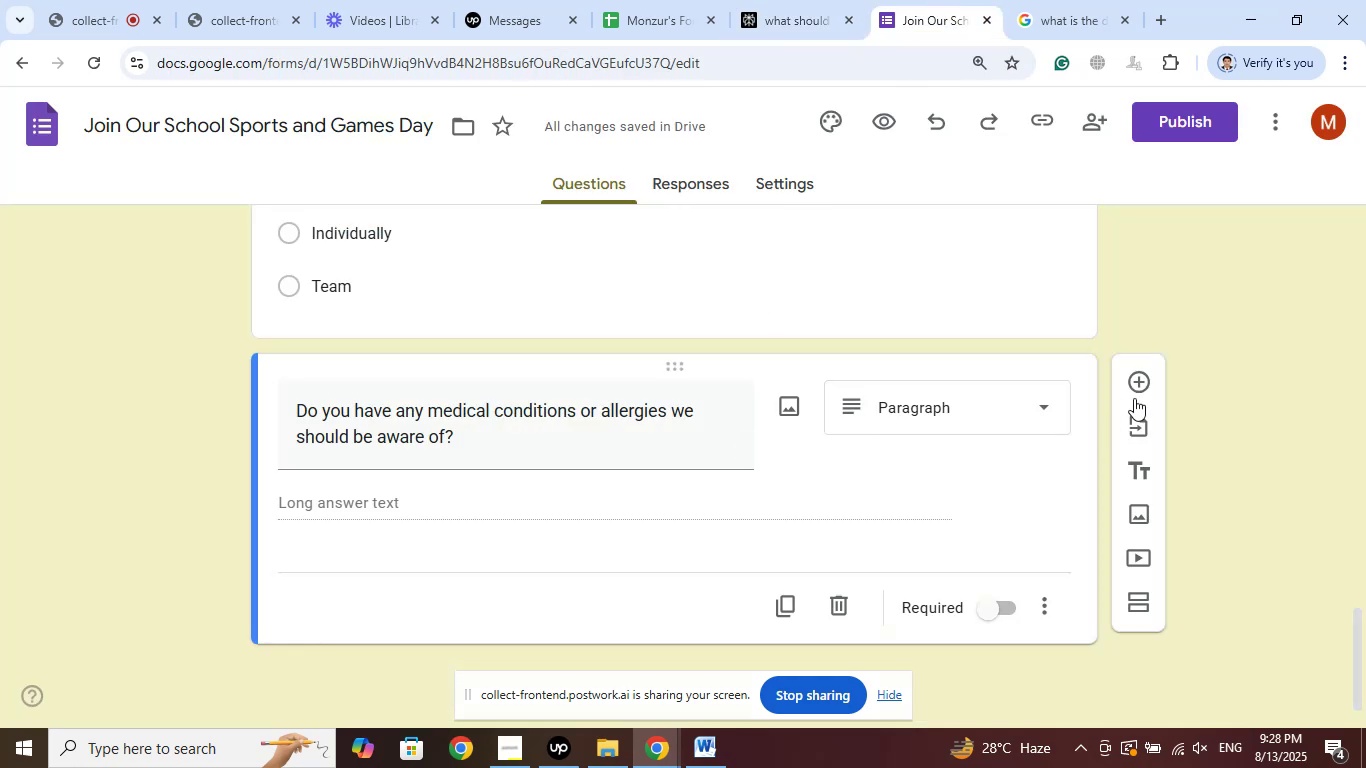 
left_click([1149, 383])
 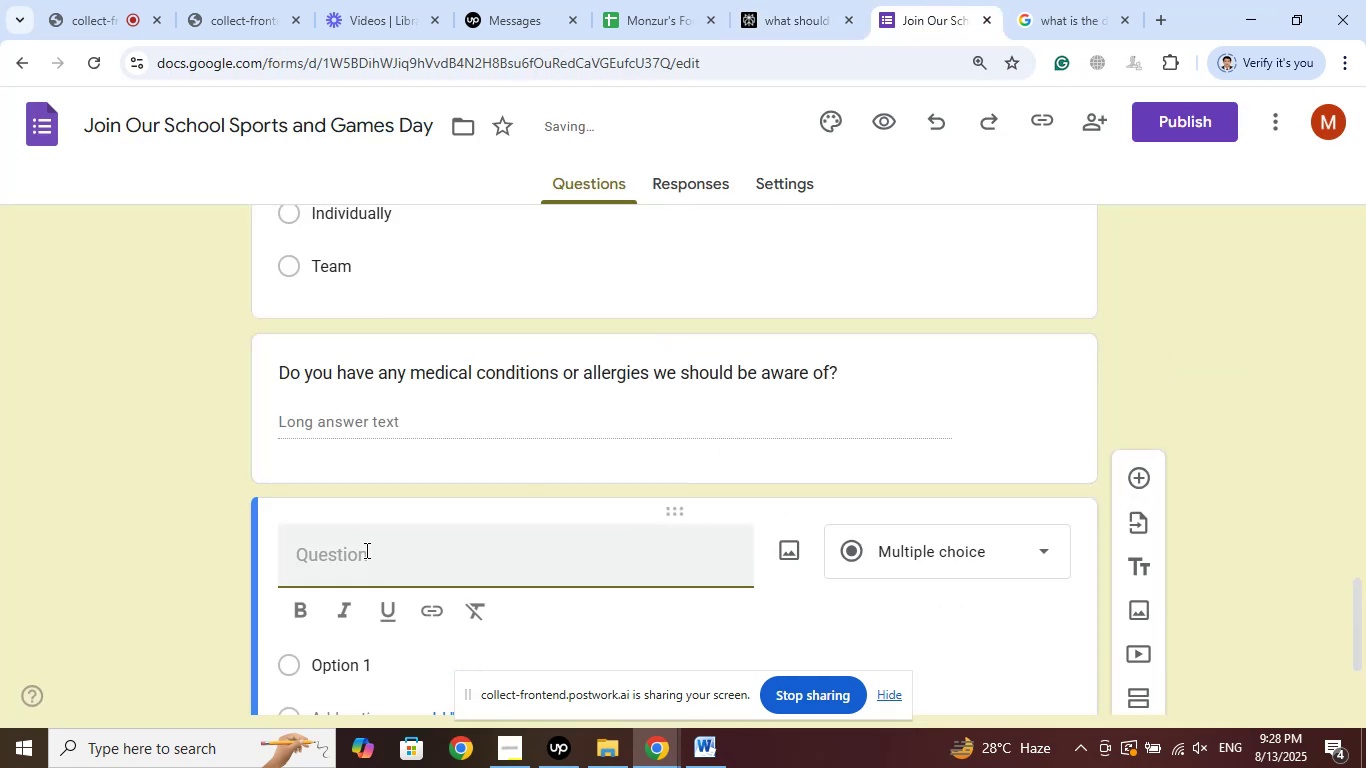 
right_click([364, 550])
 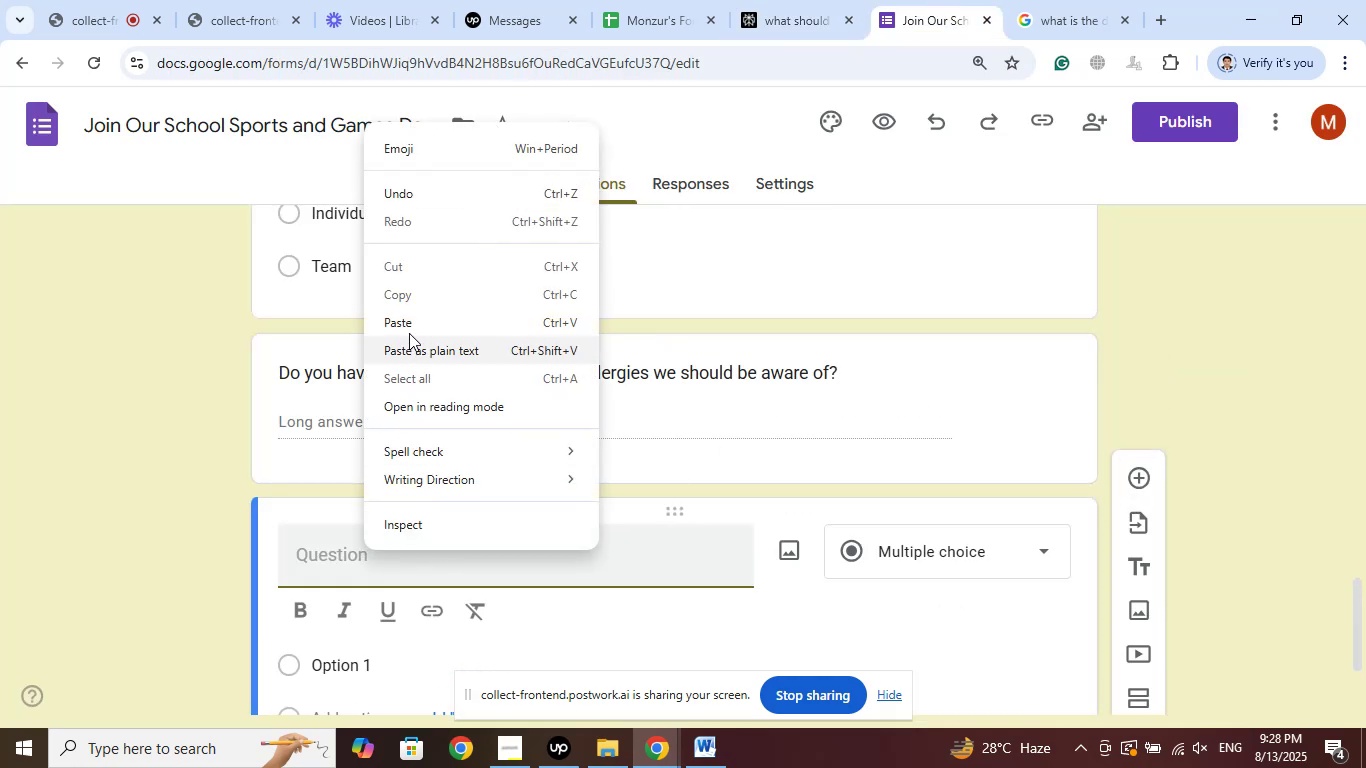 
left_click([409, 320])
 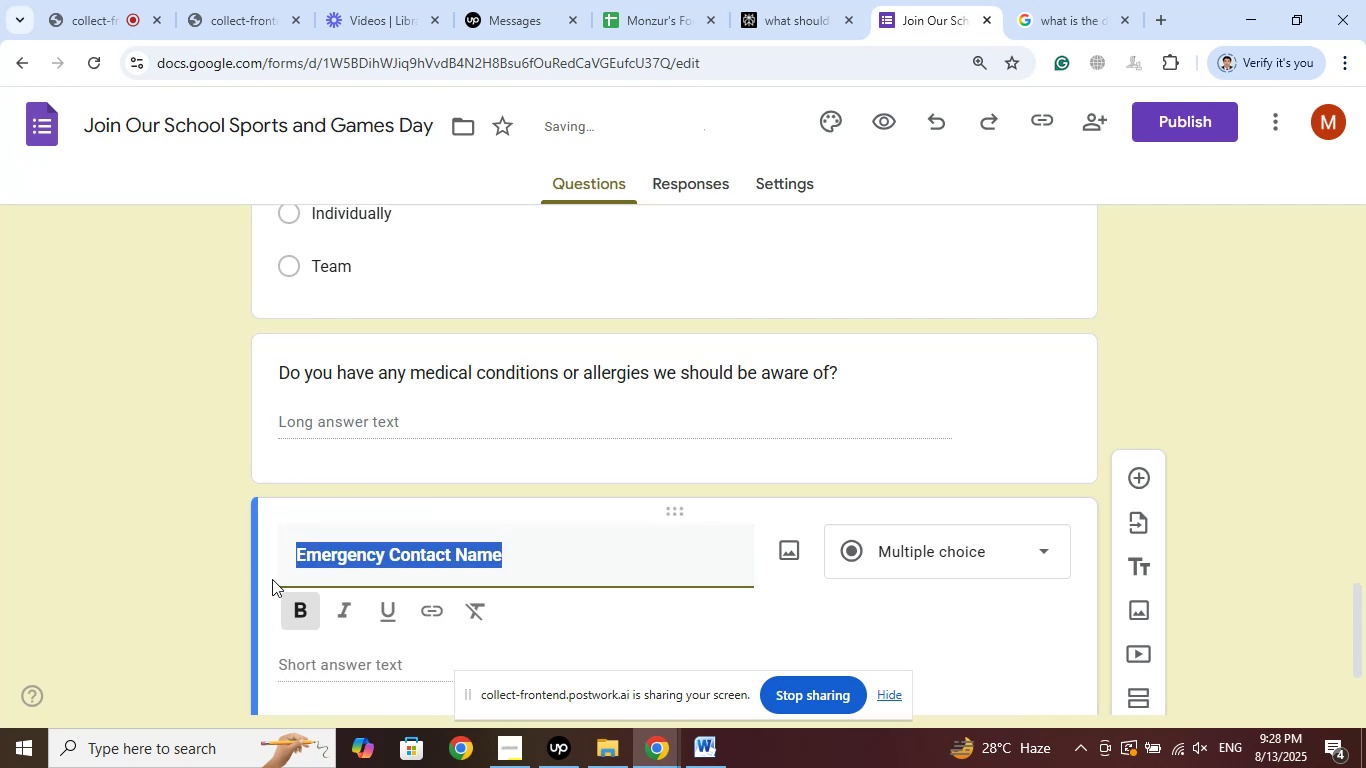 
left_click([310, 611])
 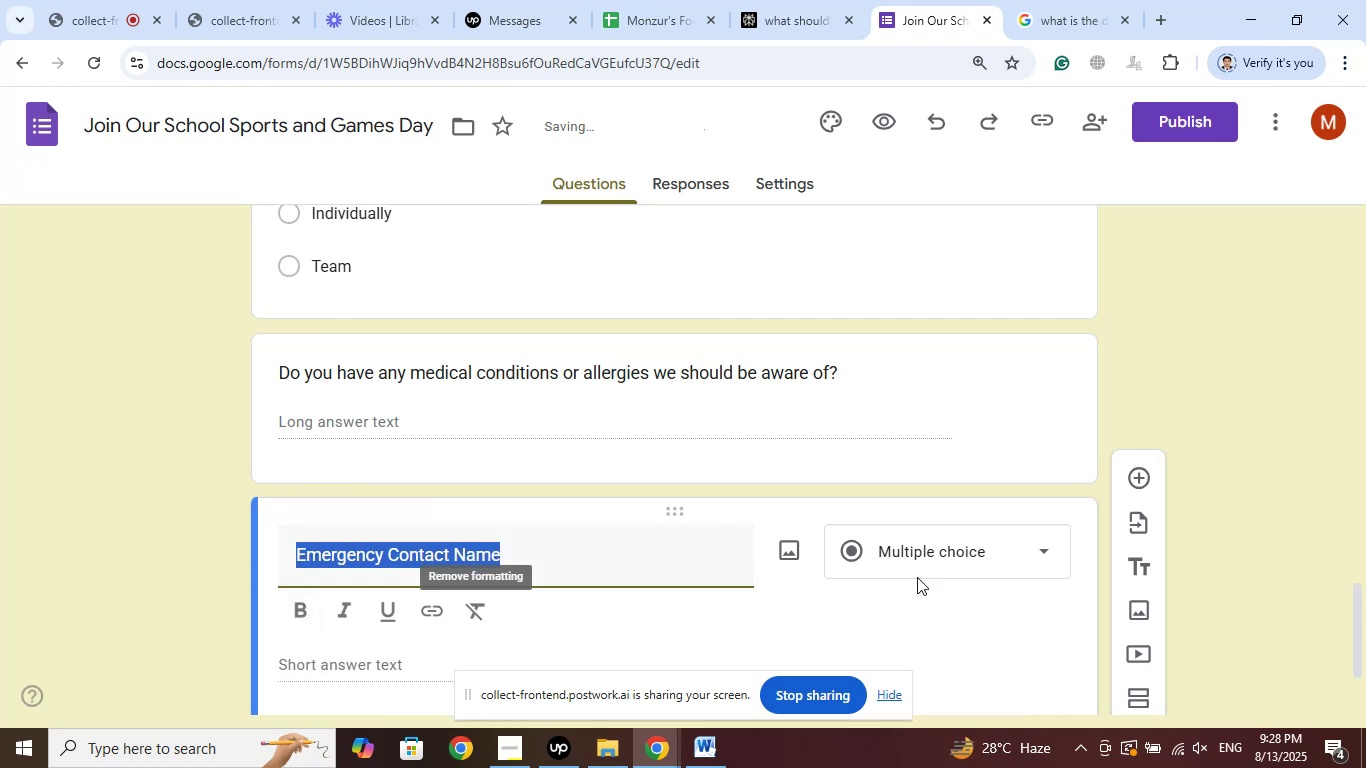 
left_click([943, 554])
 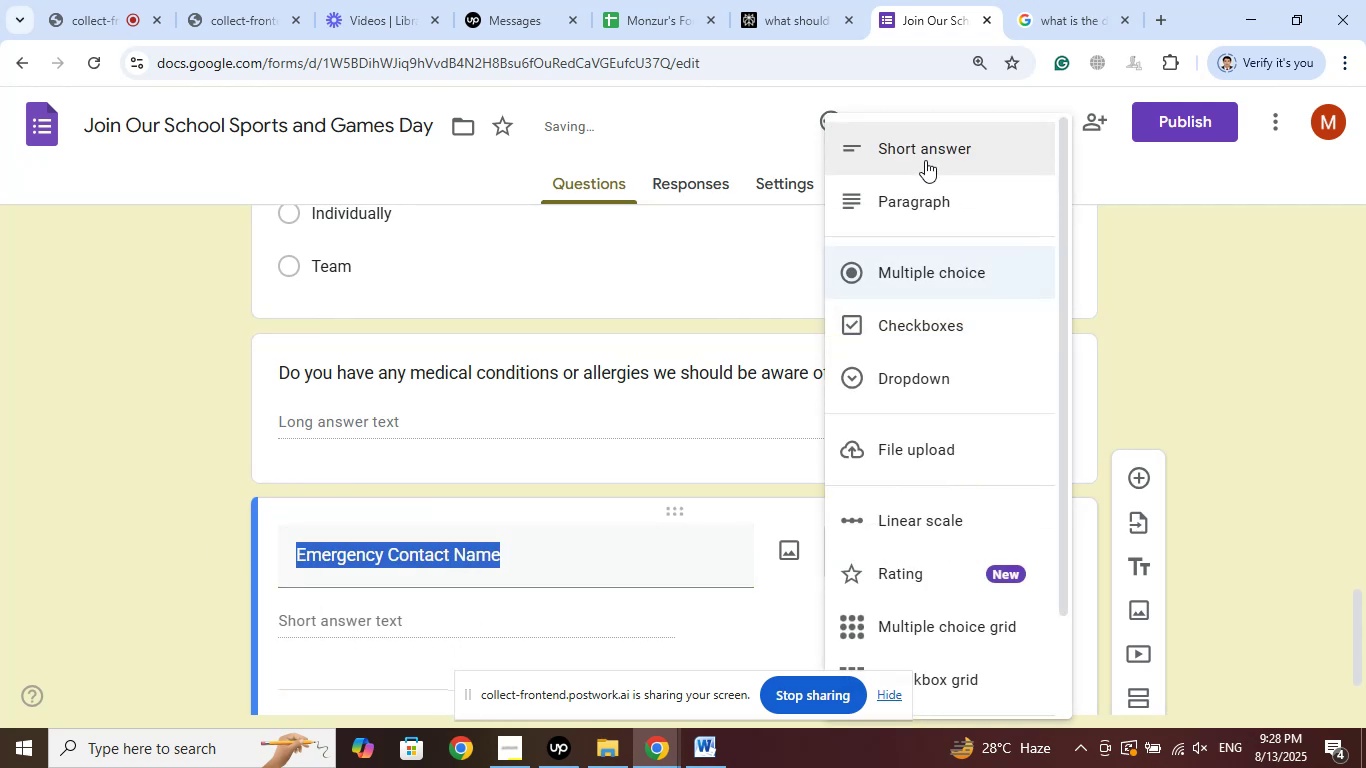 
left_click([925, 154])
 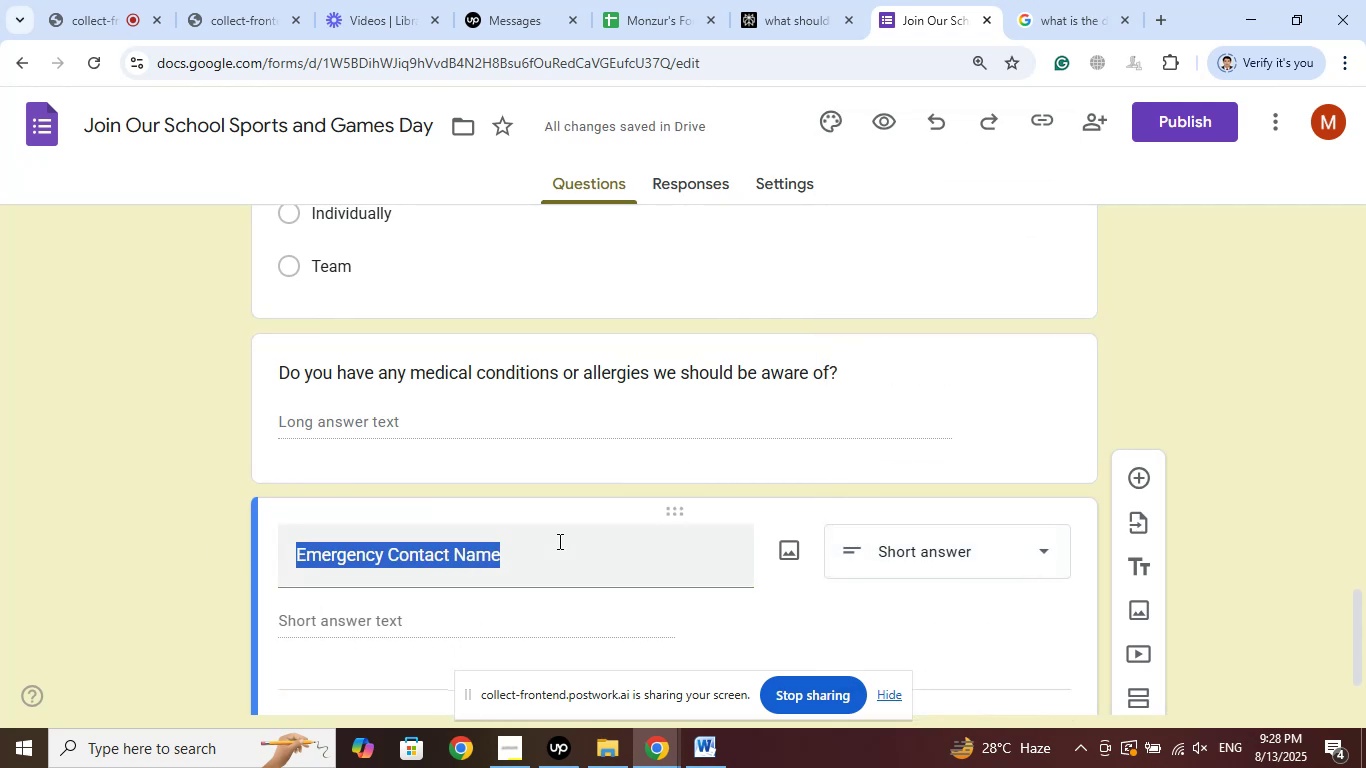 
left_click([553, 547])
 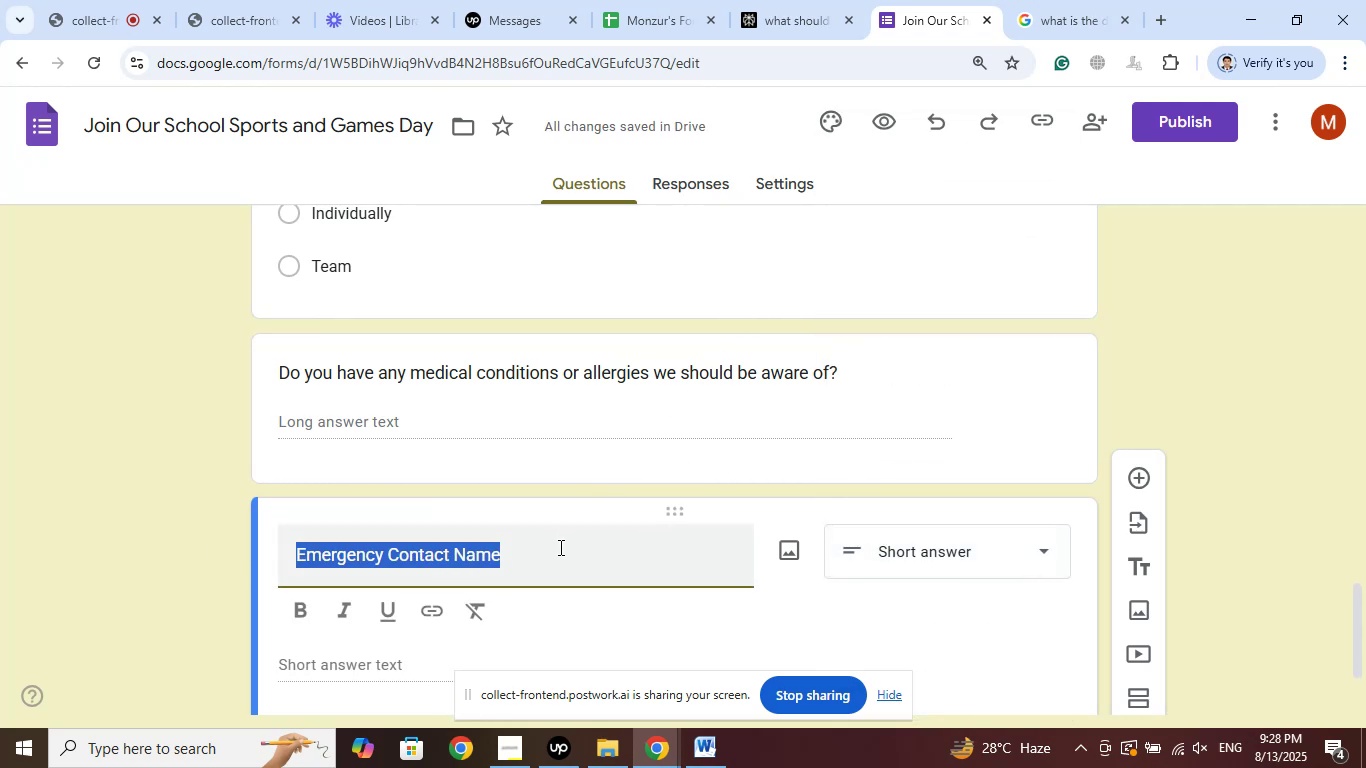 
left_click([542, 563])
 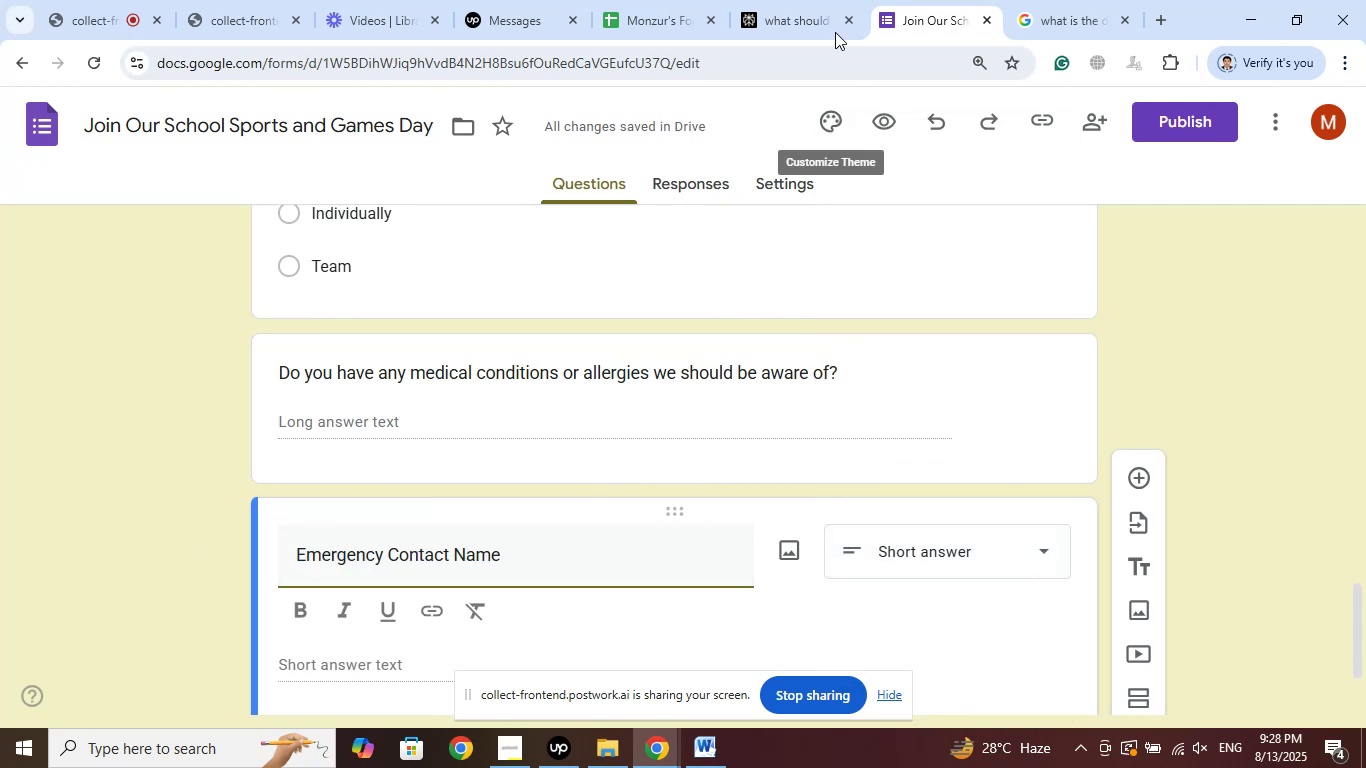 
left_click([815, 0])
 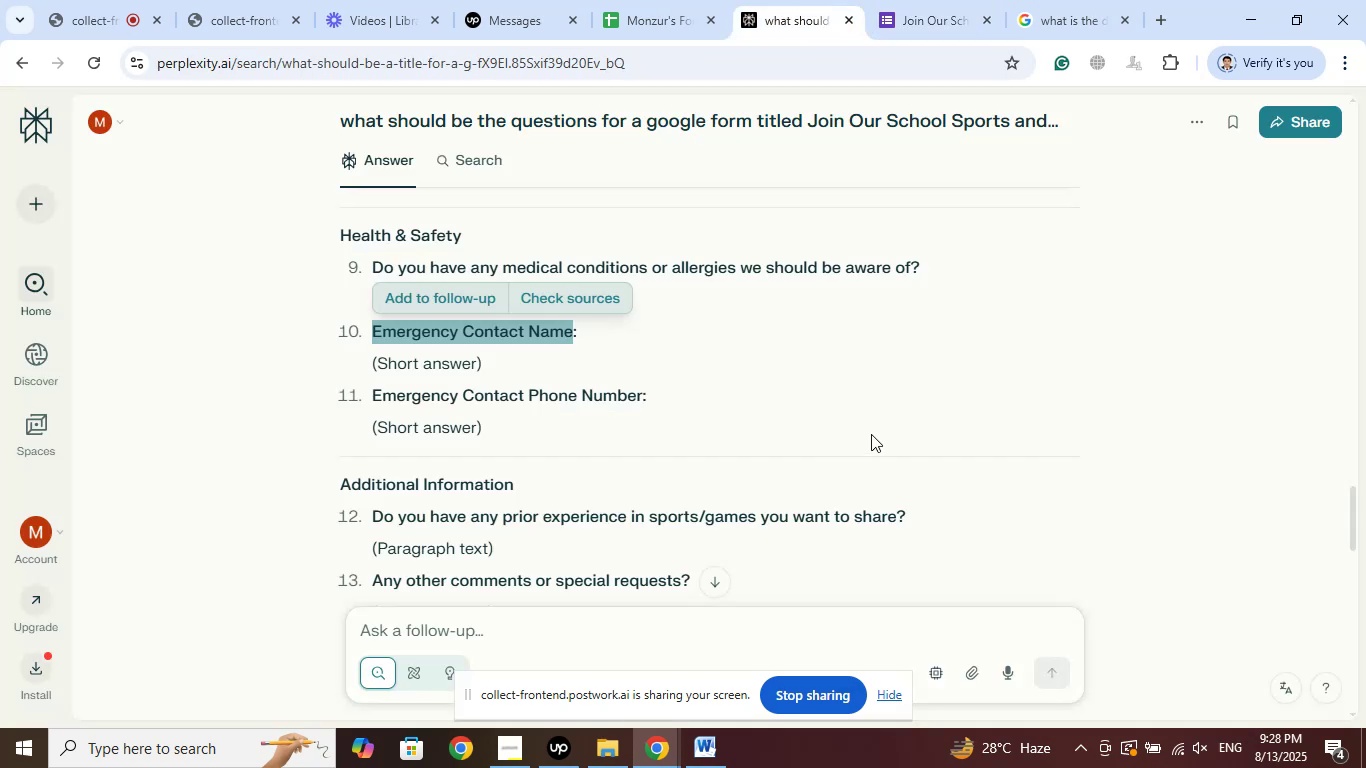 
scroll: coordinate [874, 432], scroll_direction: down, amount: 1.0
 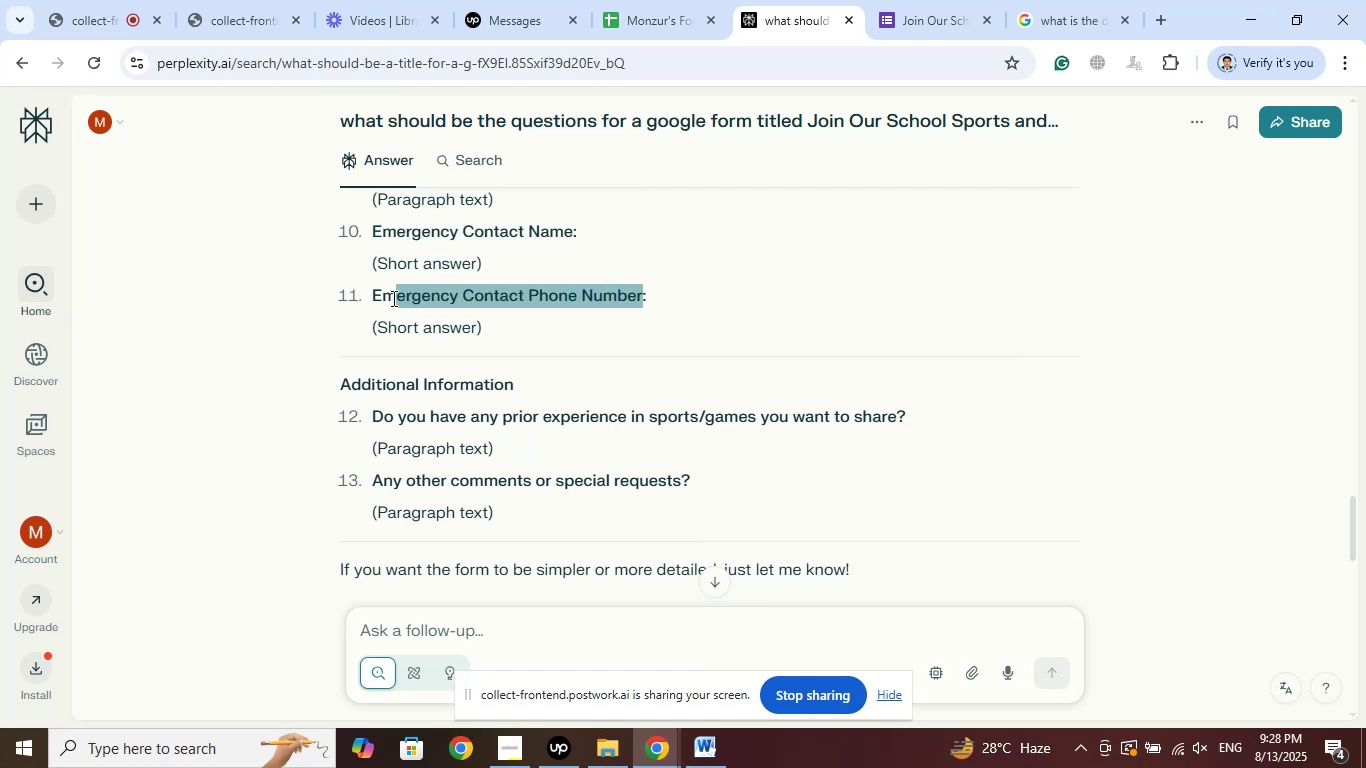 
right_click([461, 302])
 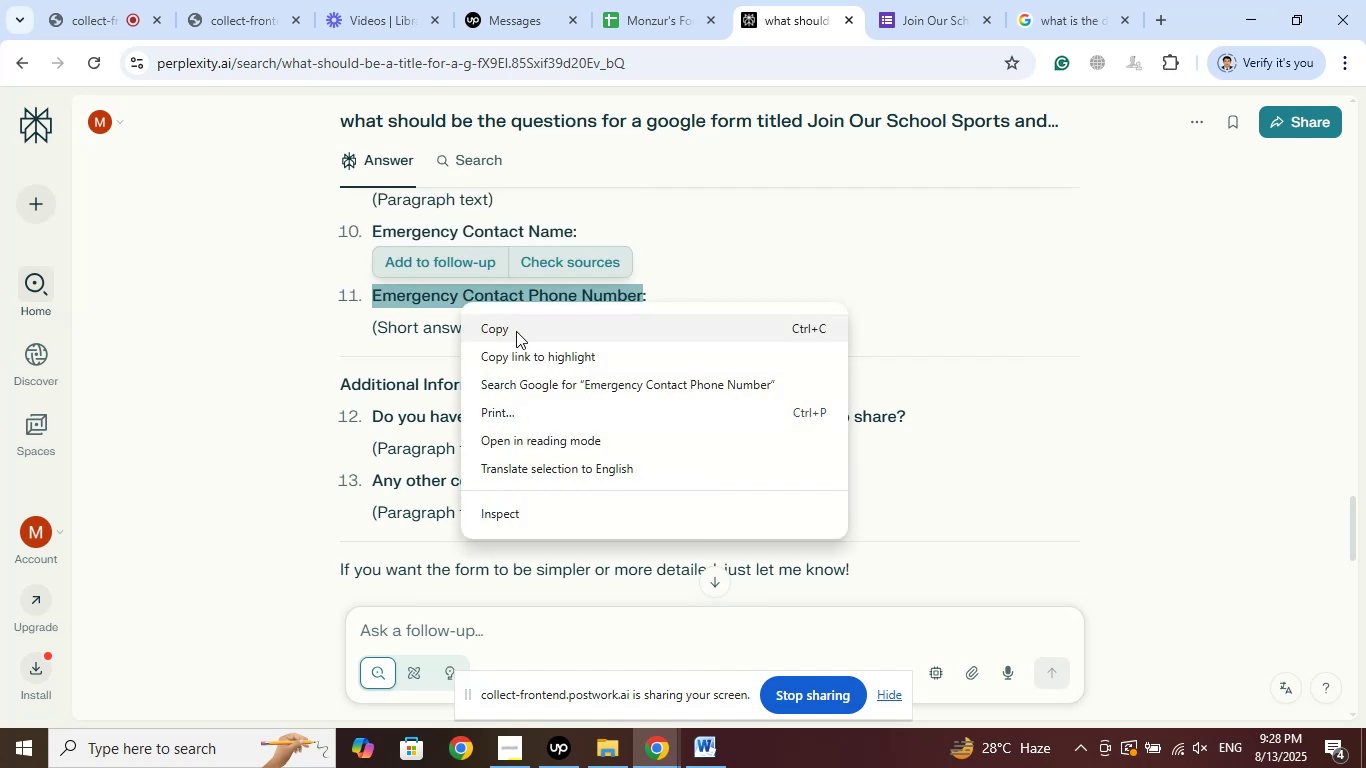 
left_click([516, 331])
 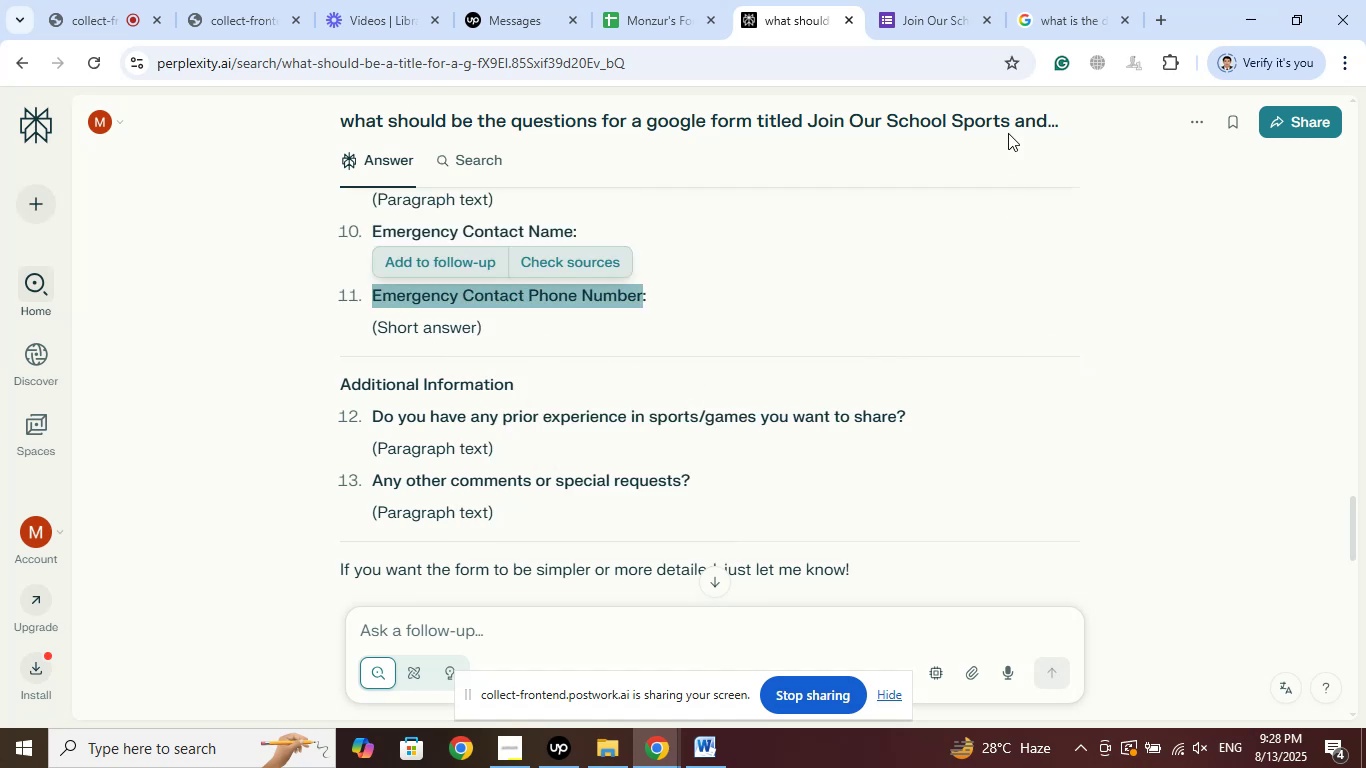 
left_click([955, 0])
 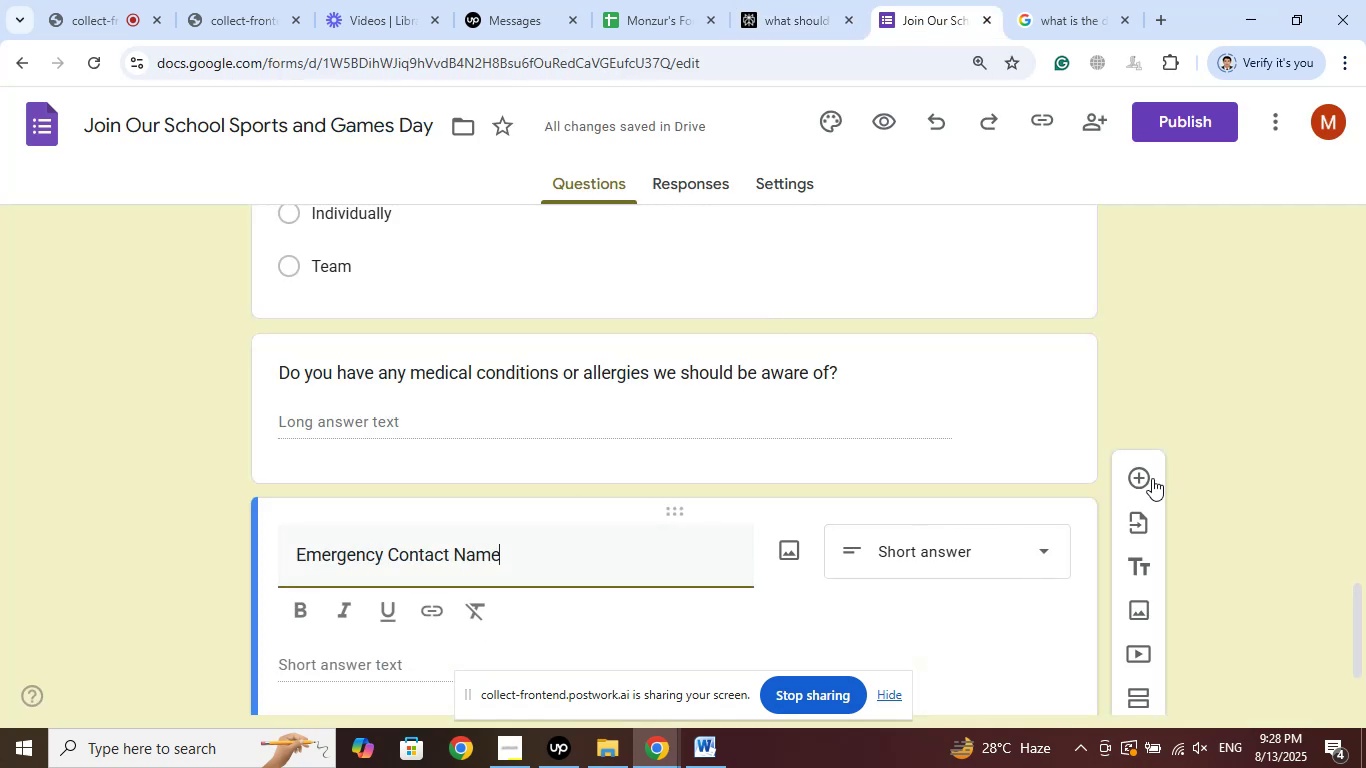 
left_click([1149, 478])
 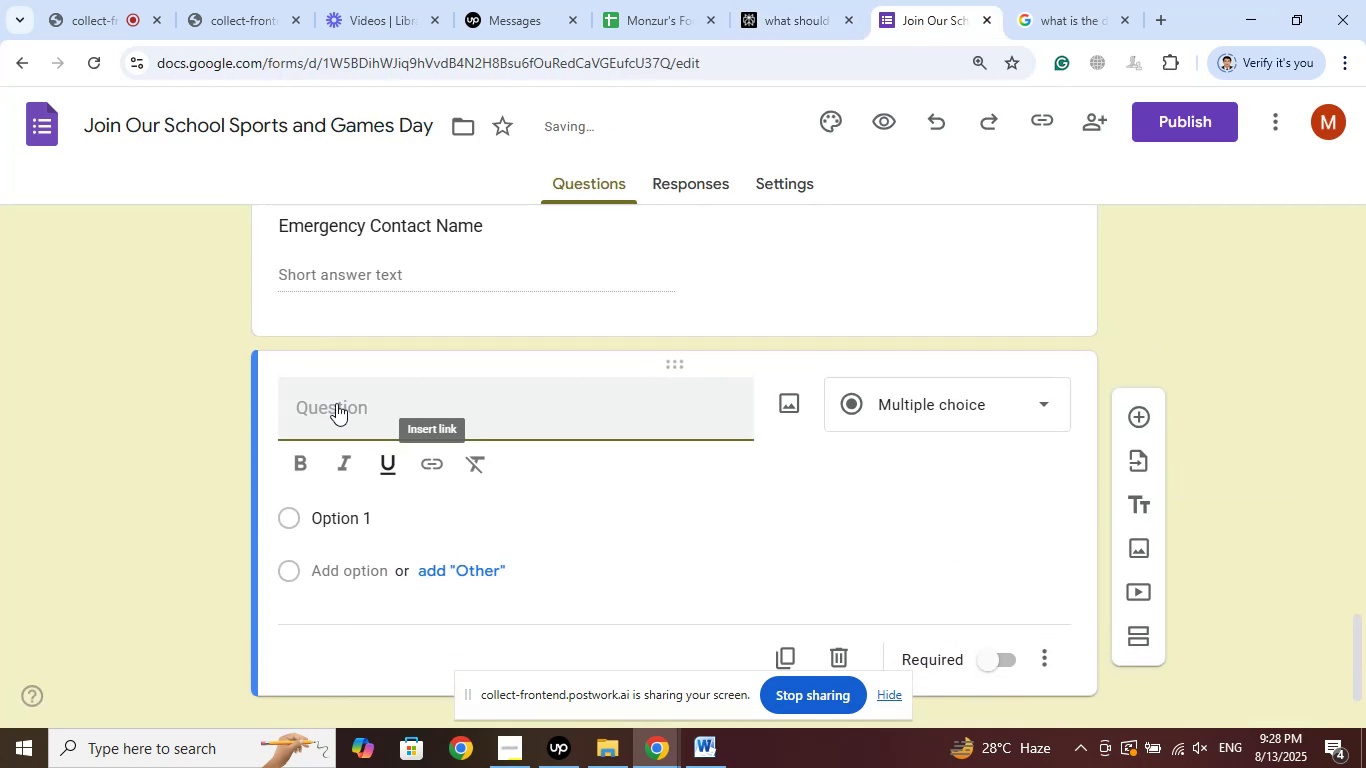 
right_click([336, 403])
 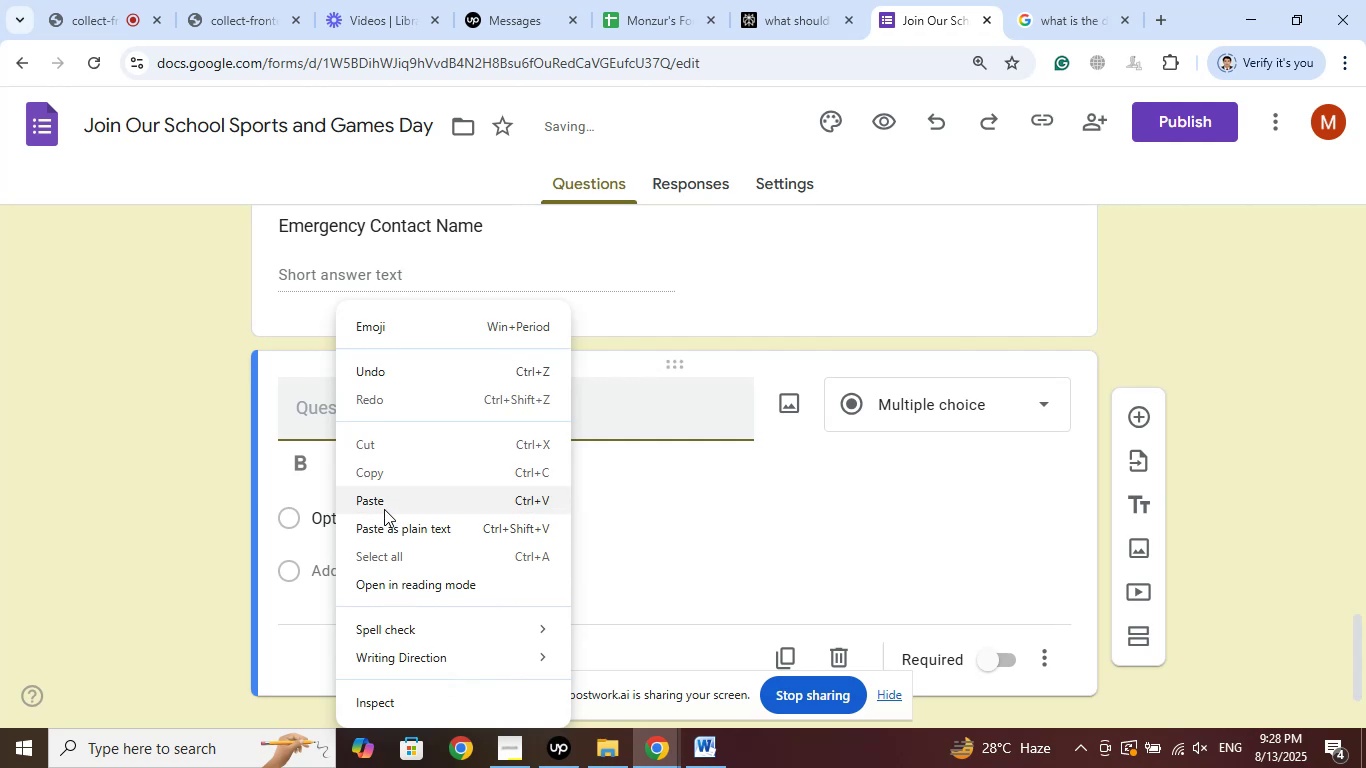 
left_click([384, 507])
 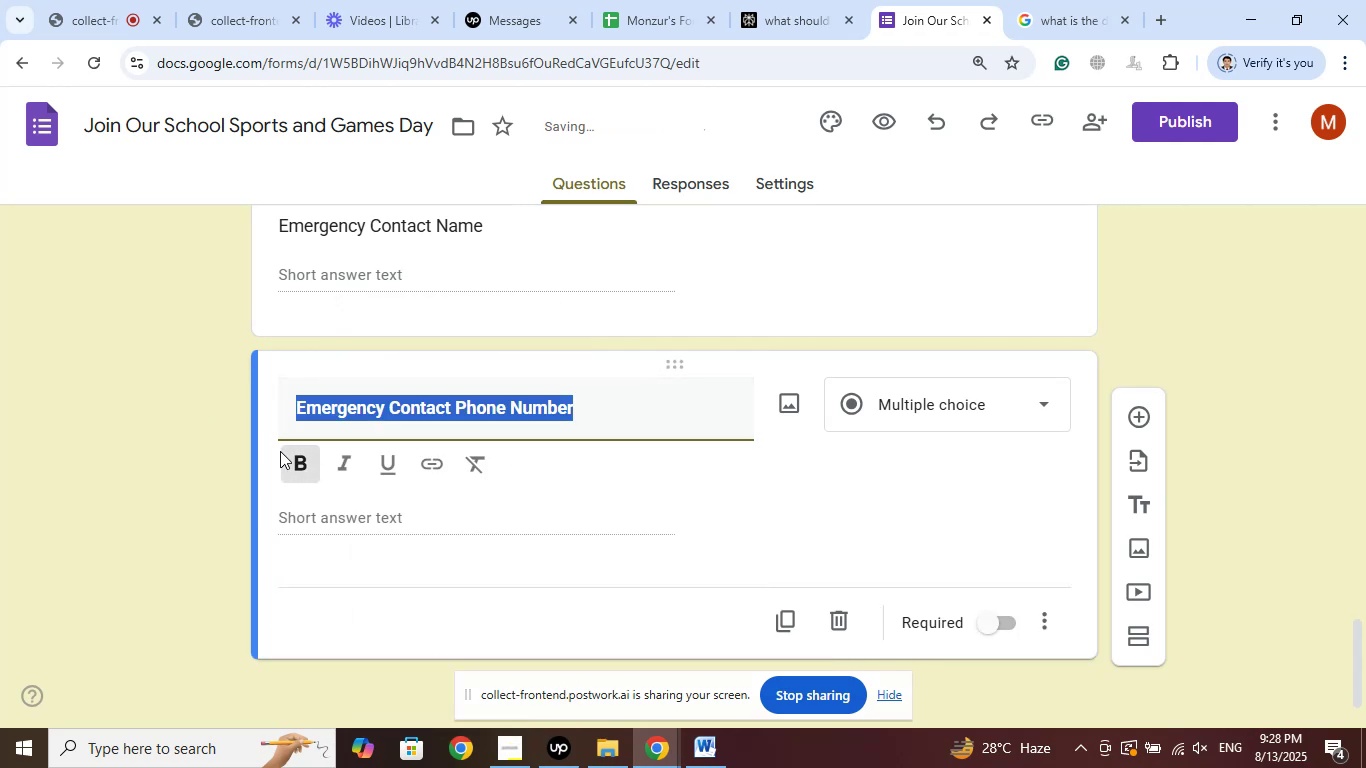 
left_click([306, 460])
 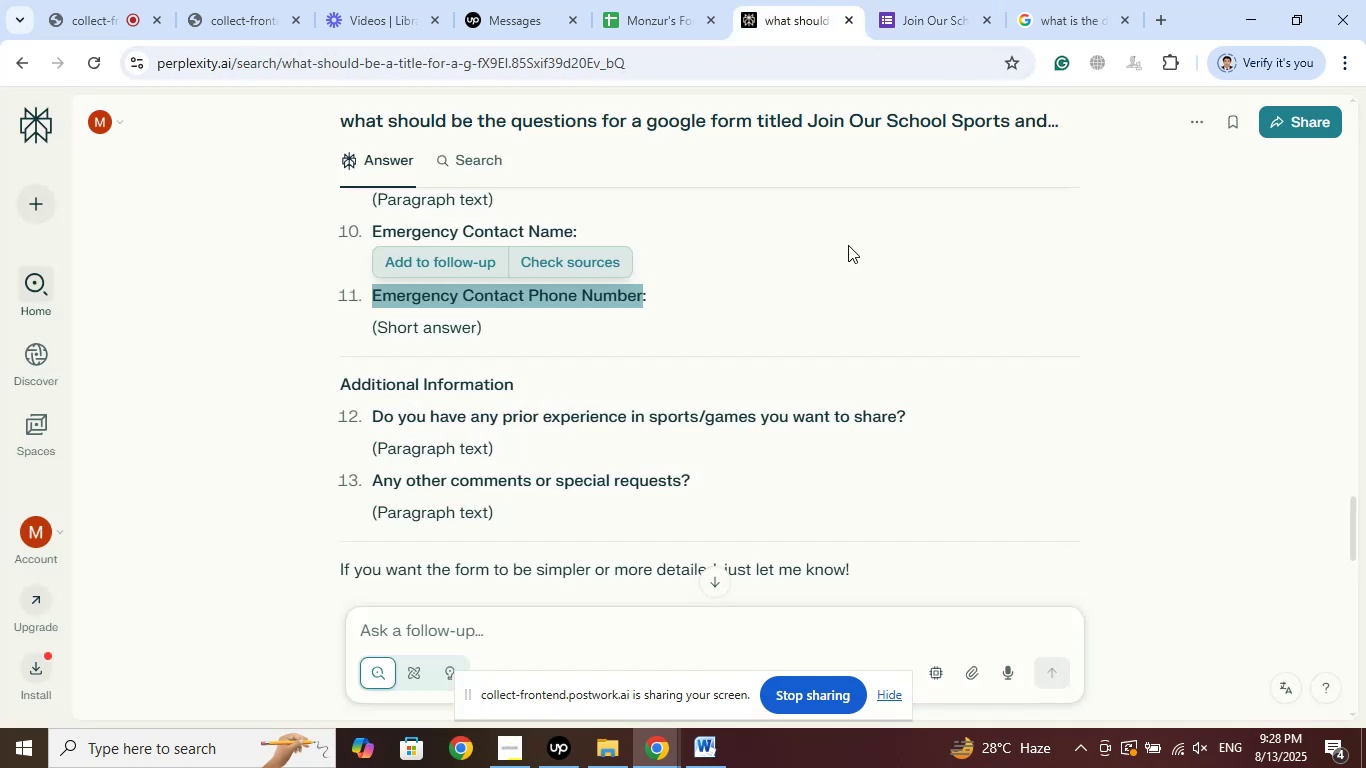 
scroll: coordinate [1041, 387], scroll_direction: down, amount: 1.0
 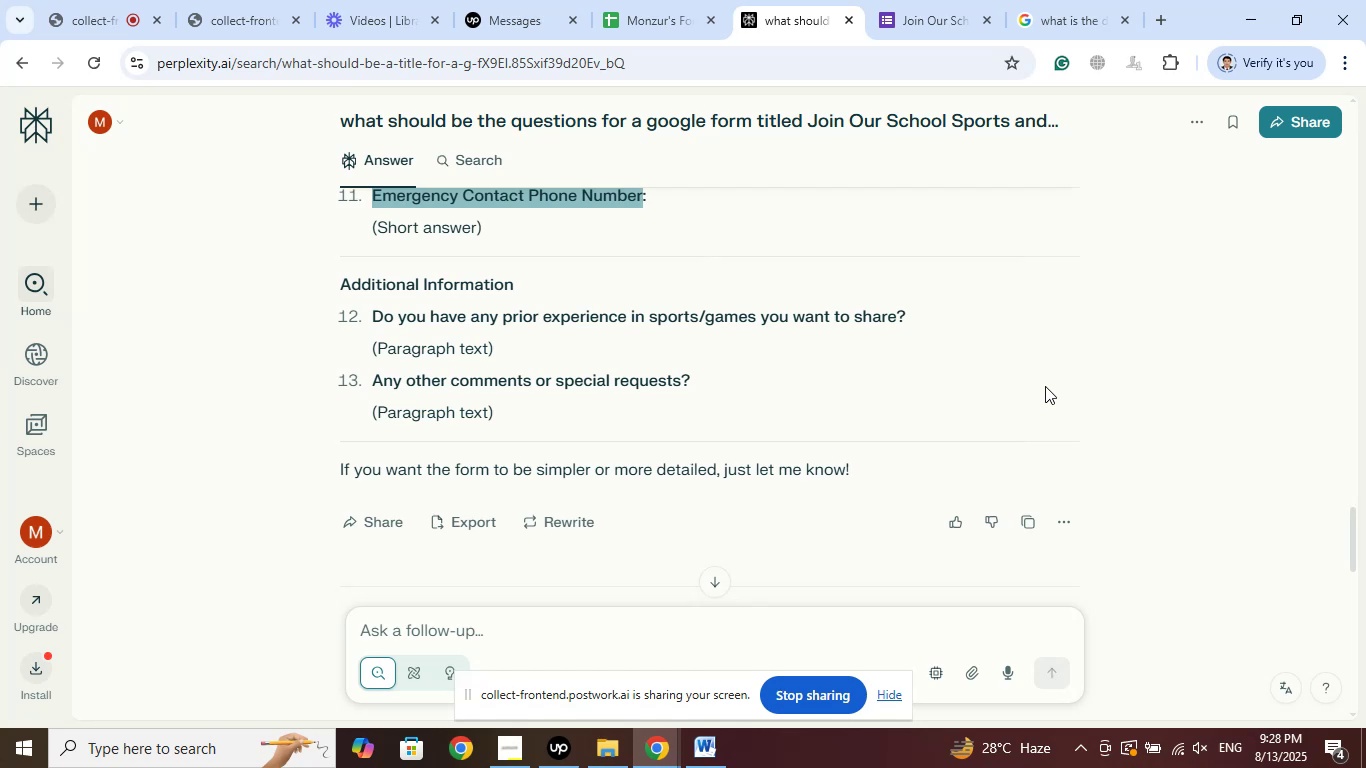 
wait(11.48)
 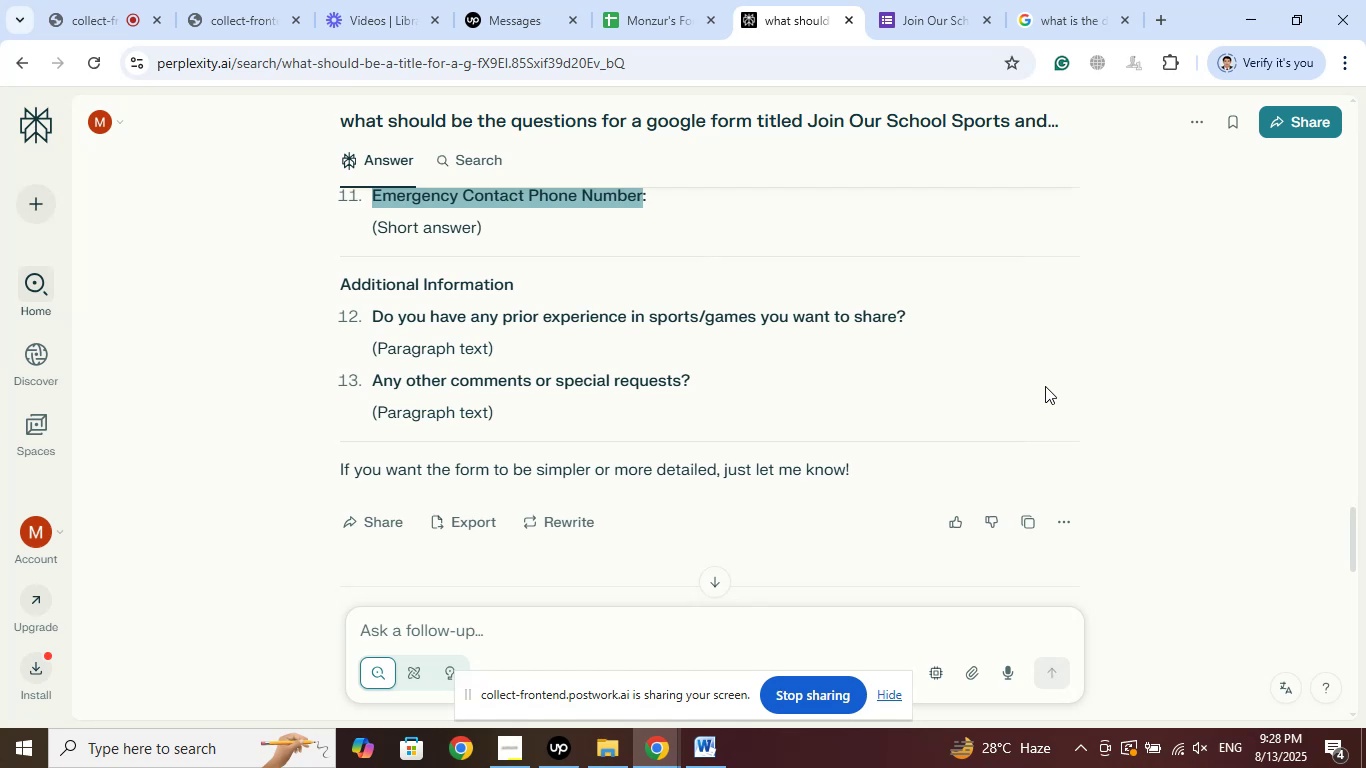 
right_click([495, 389])
 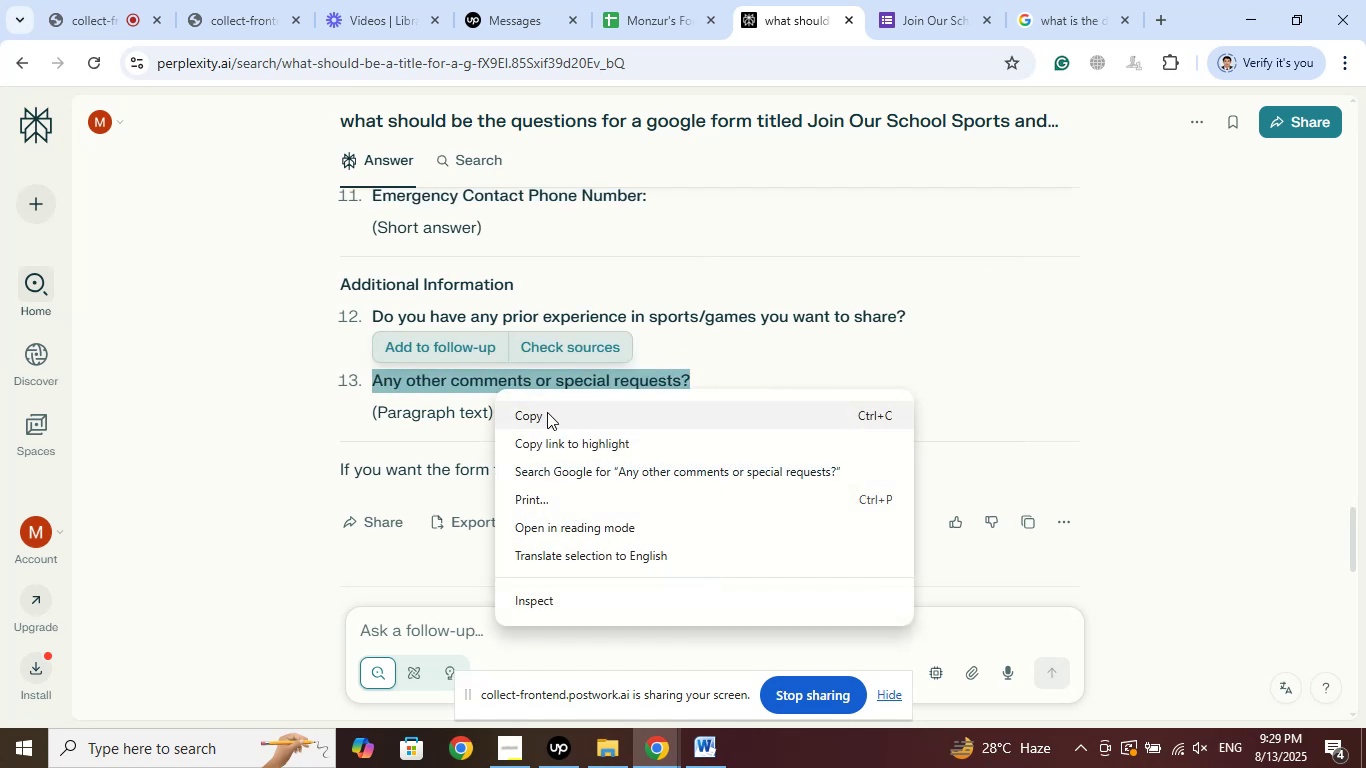 
left_click([547, 421])
 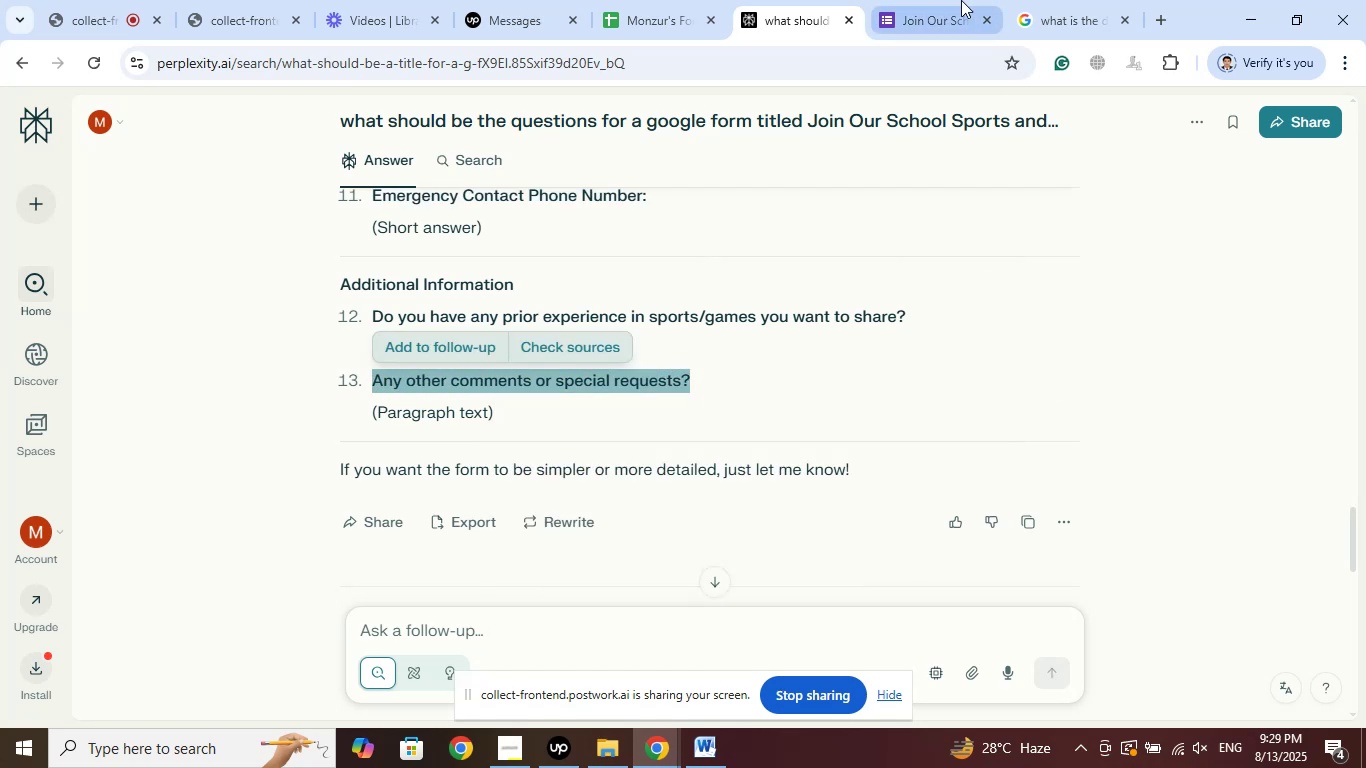 
left_click([929, 0])
 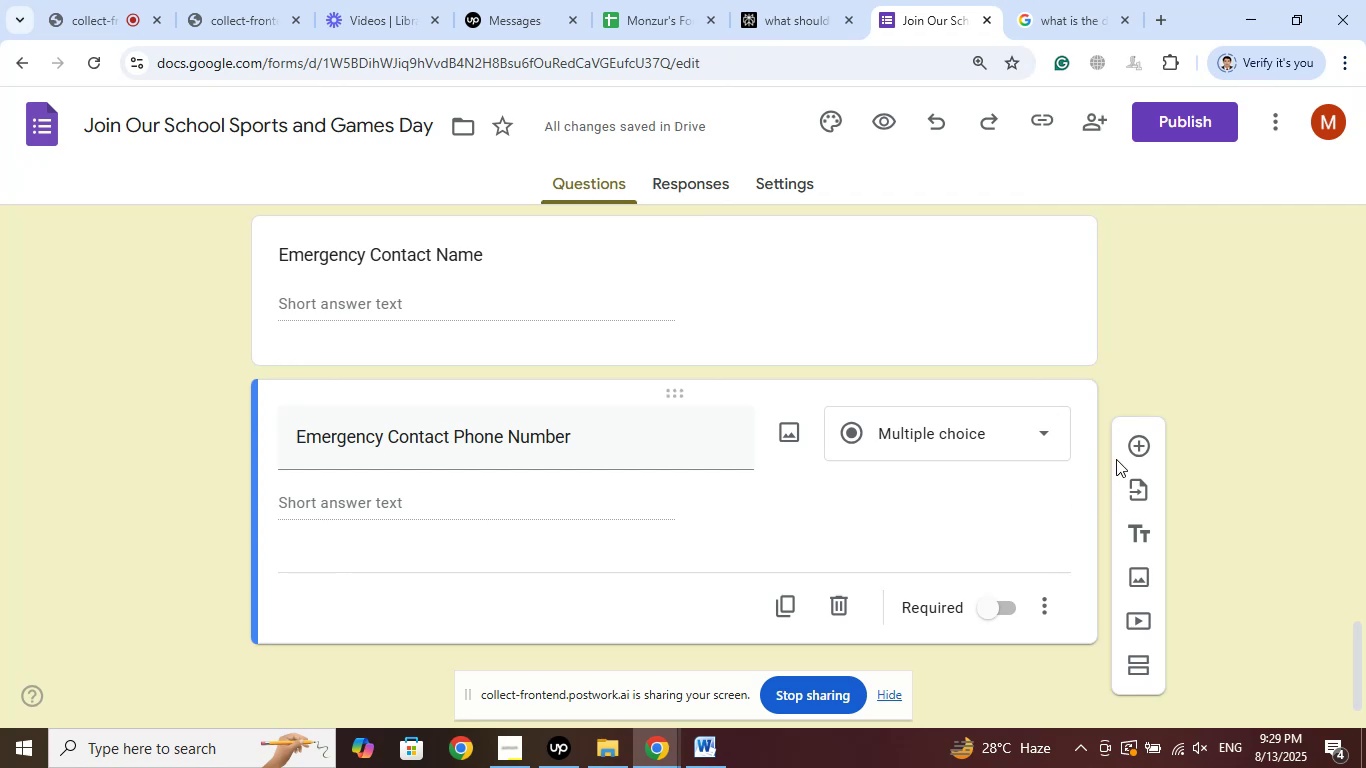 
left_click([1149, 449])
 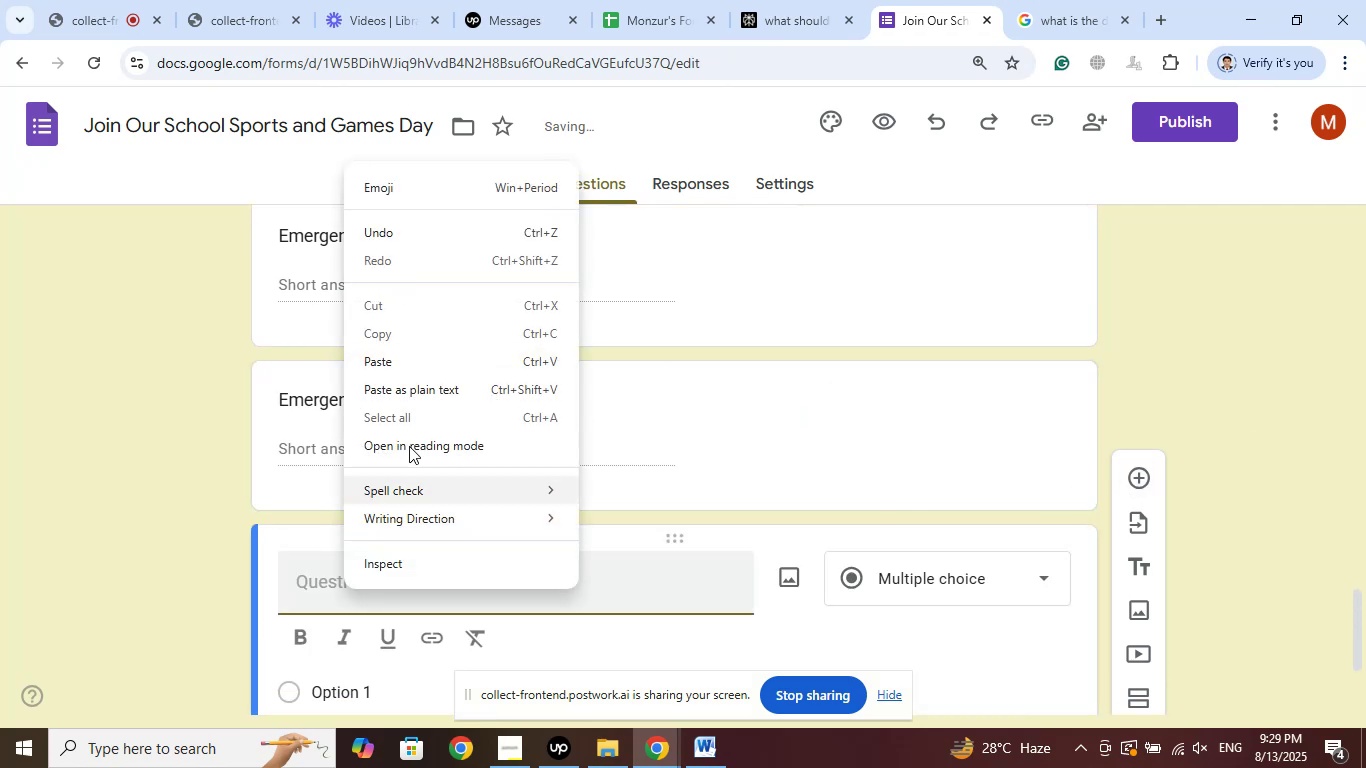 
left_click([379, 364])
 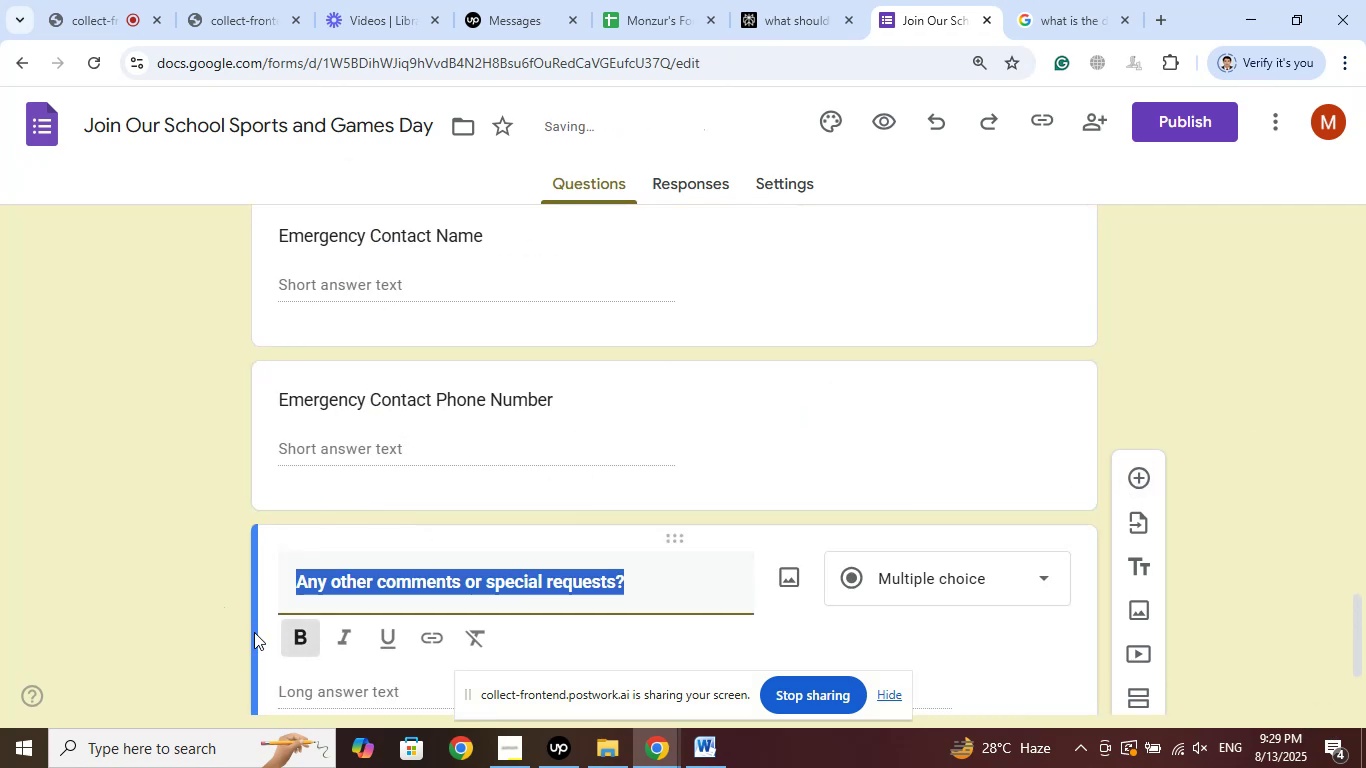 
left_click([303, 641])
 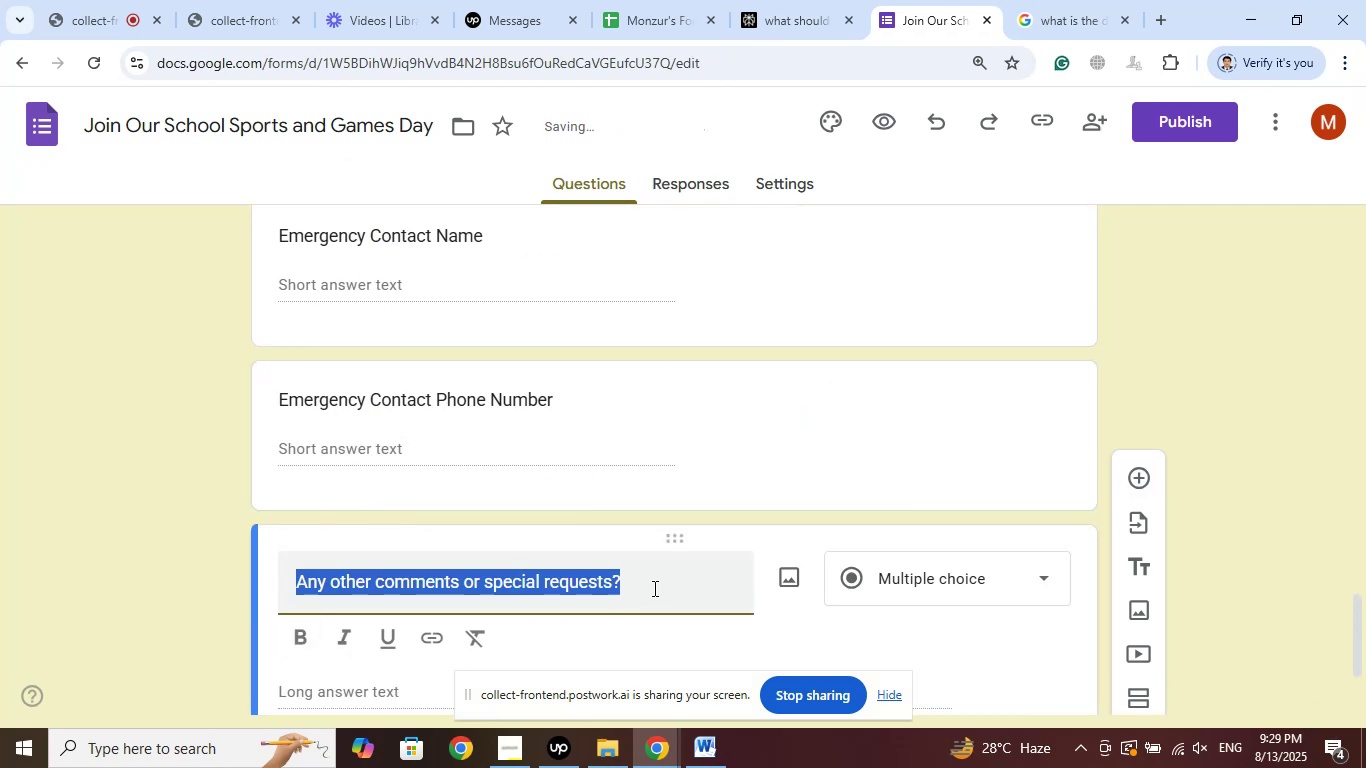 
left_click([683, 587])
 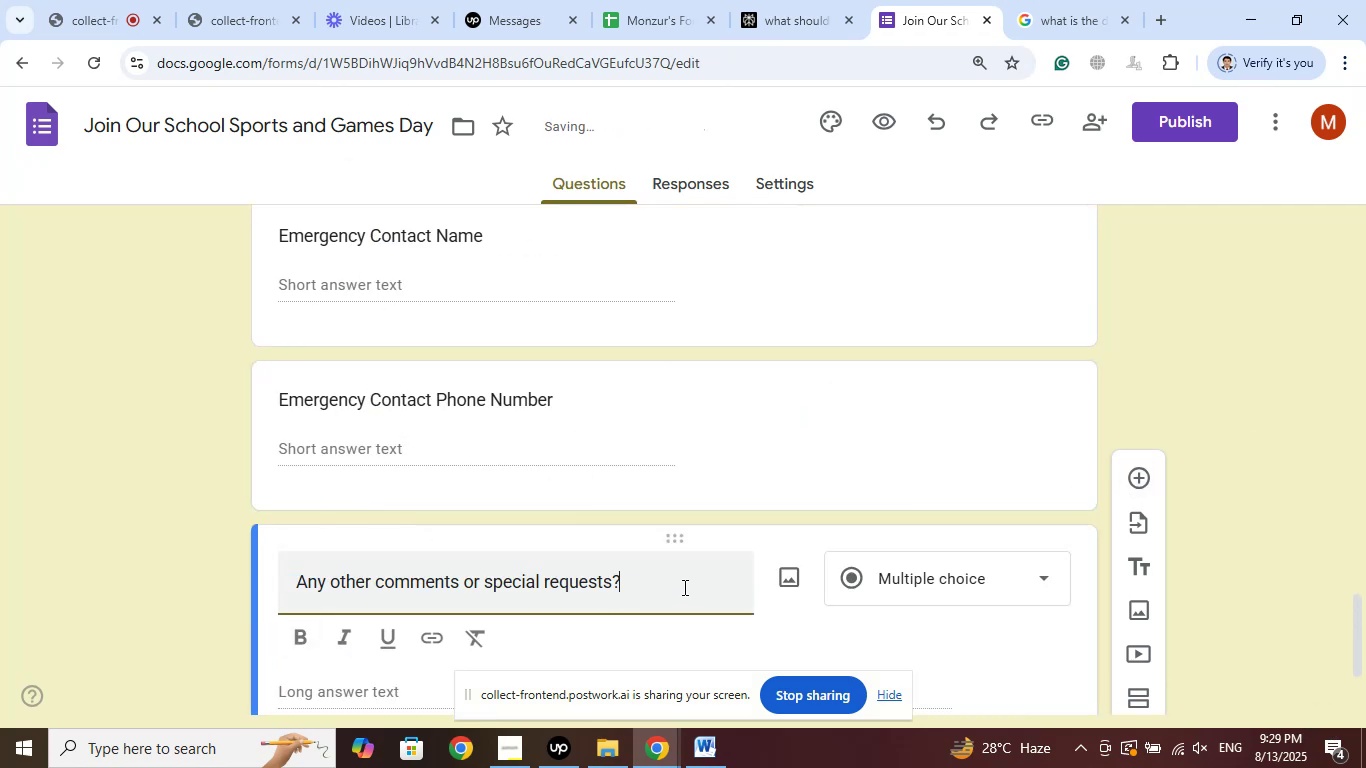 
scroll: coordinate [688, 585], scroll_direction: down, amount: 4.0
 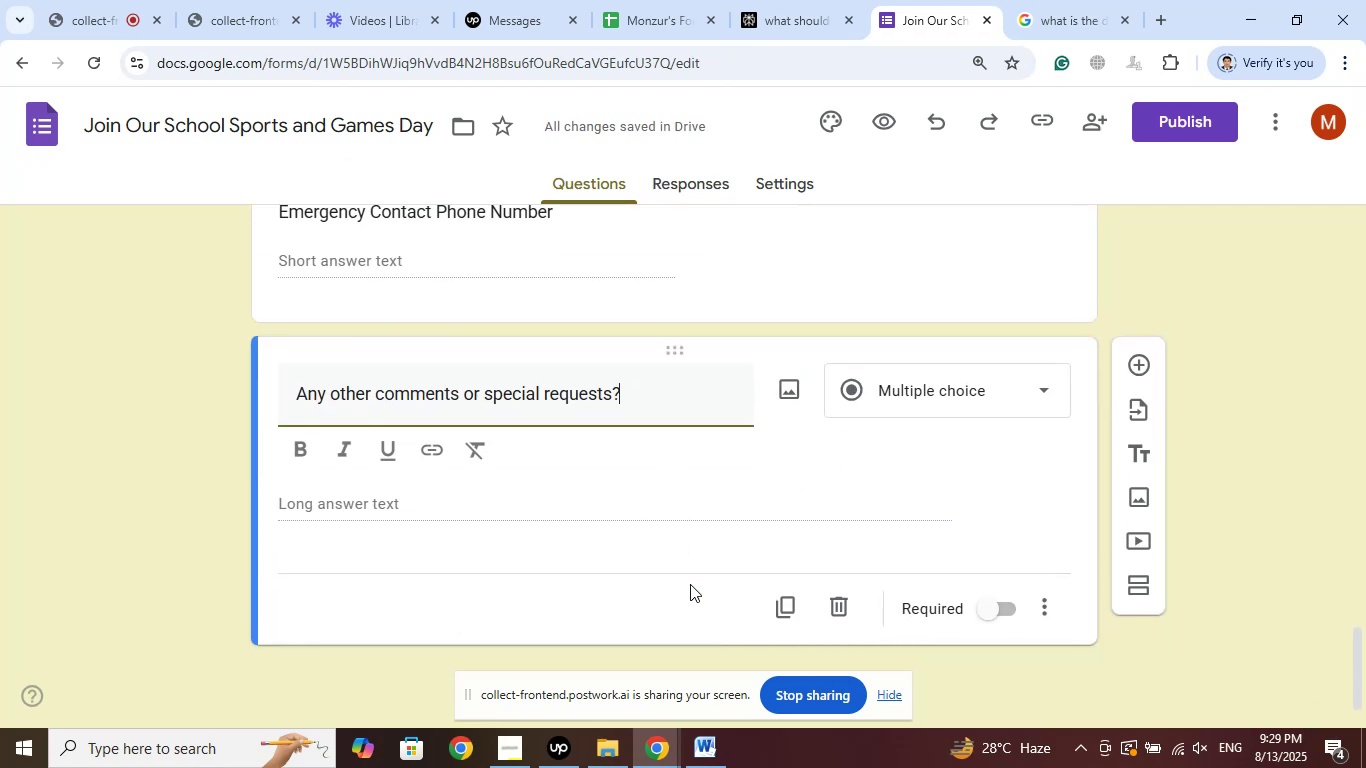 
scroll: coordinate [759, 501], scroll_direction: up, amount: 32.0
 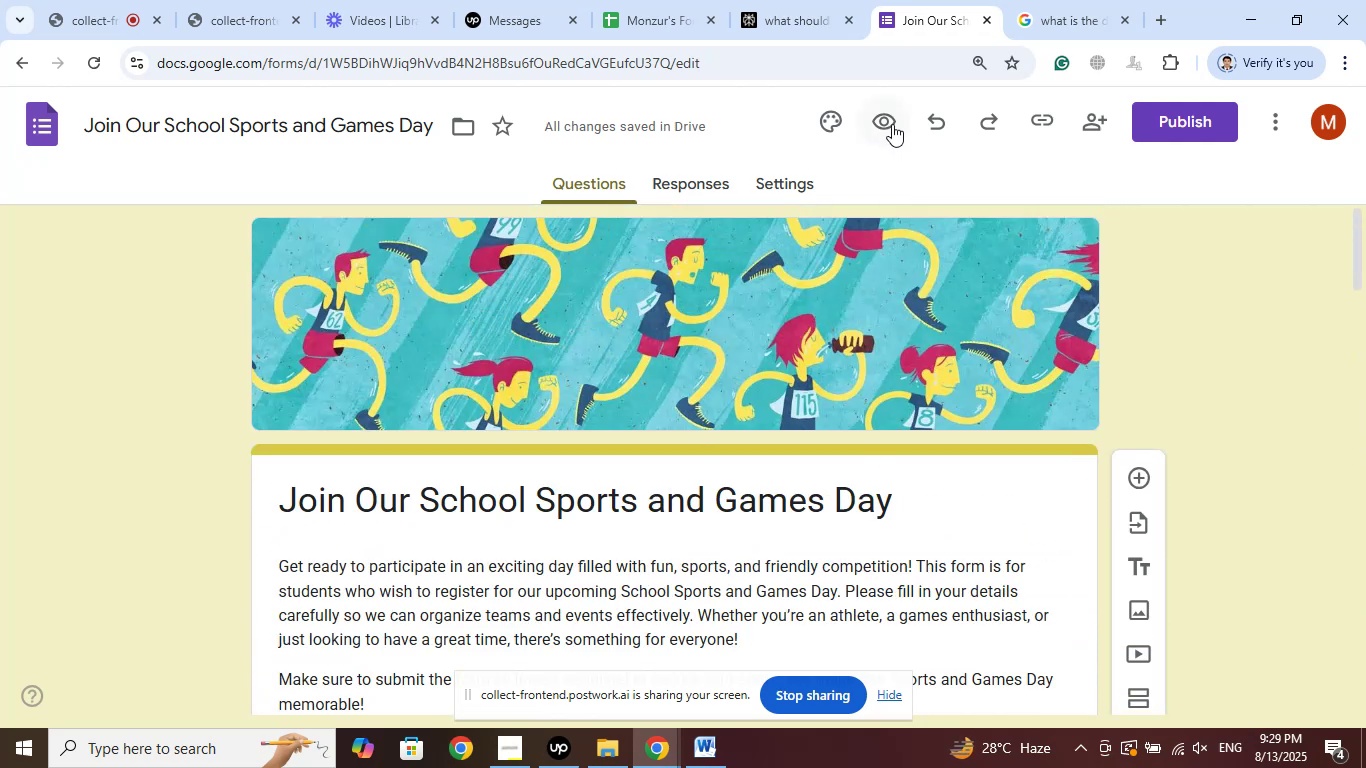 
left_click([891, 121])
 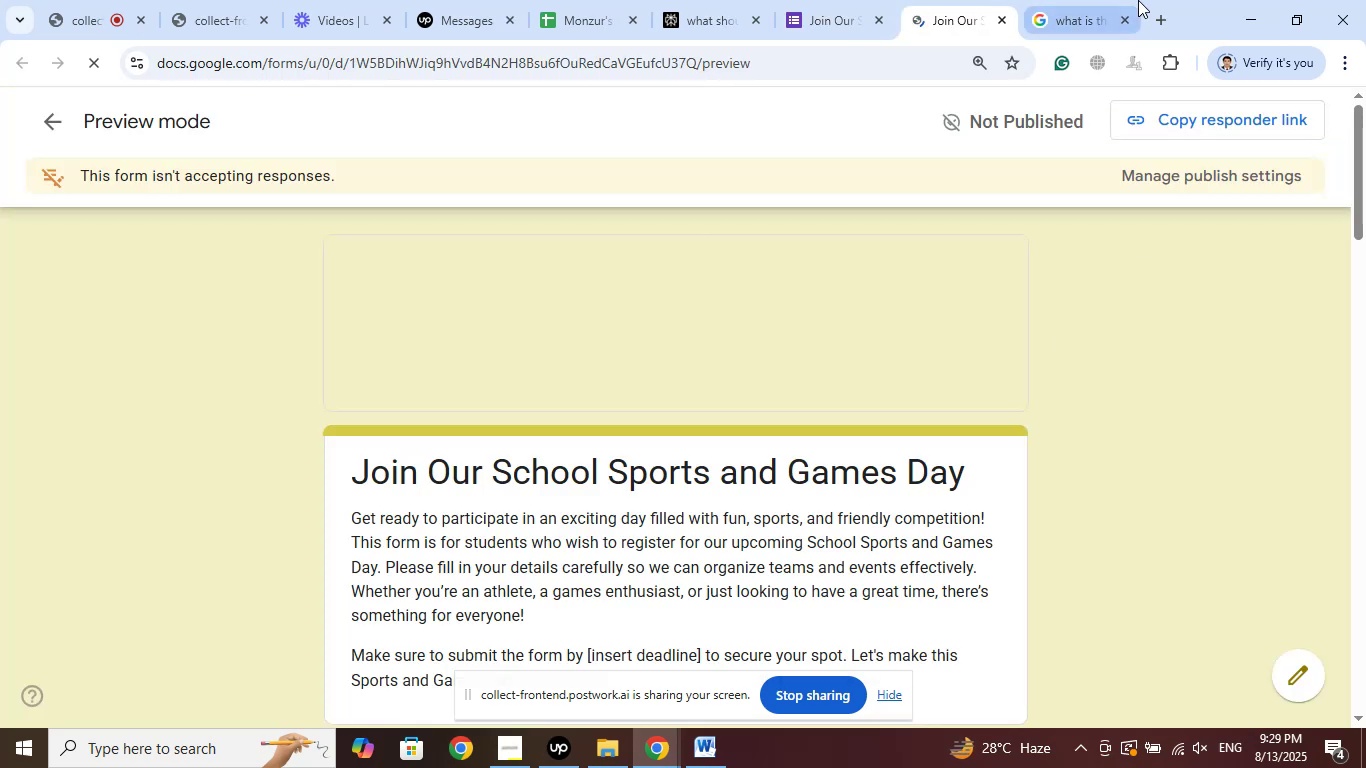 
left_click([1108, 8])
 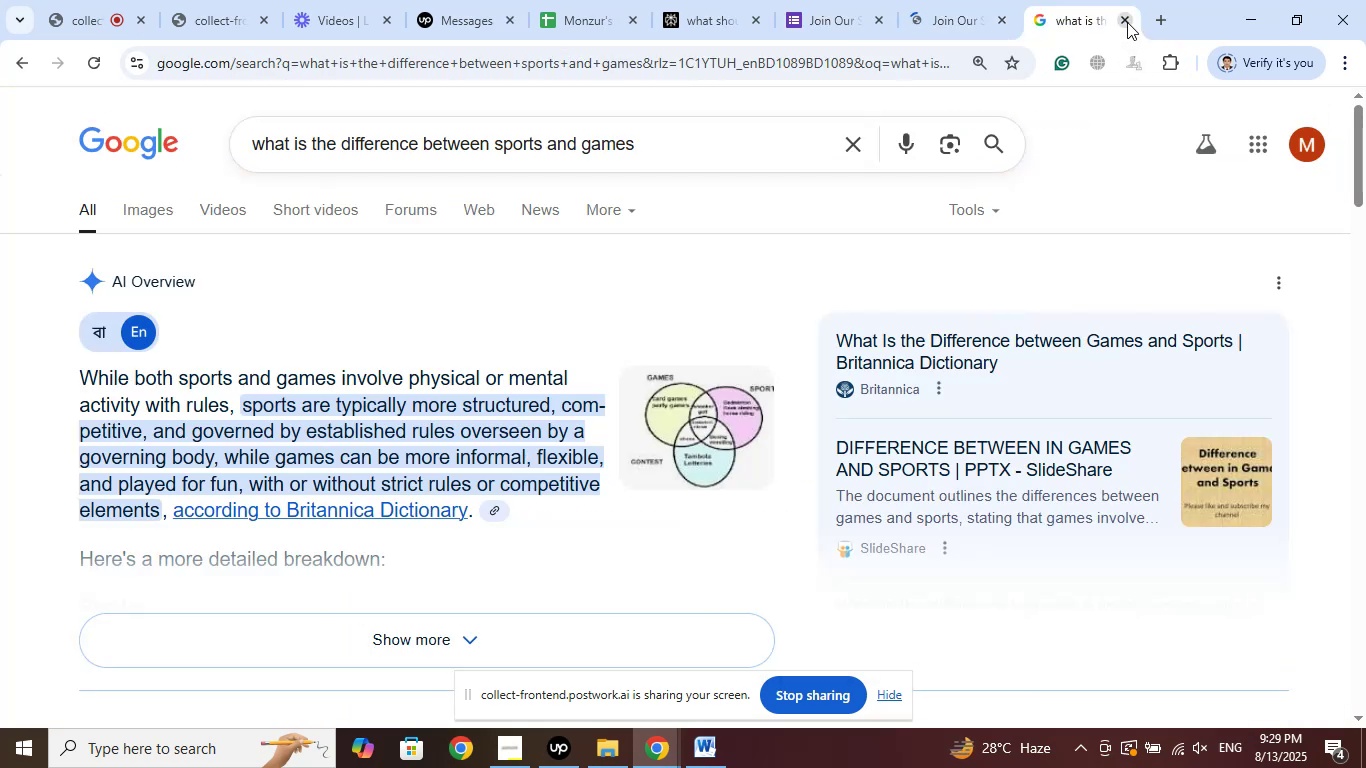 
left_click([1127, 21])
 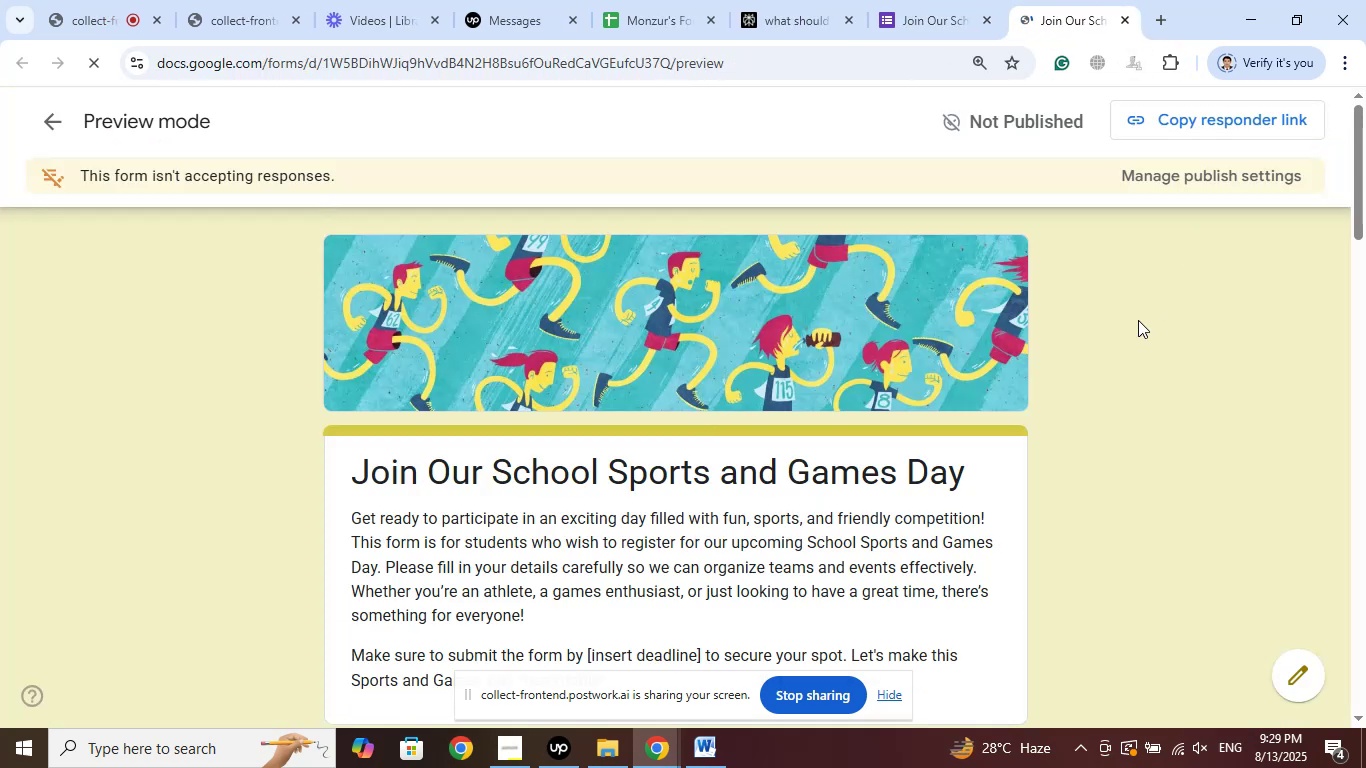 
scroll: coordinate [1141, 304], scroll_direction: down, amount: 4.0
 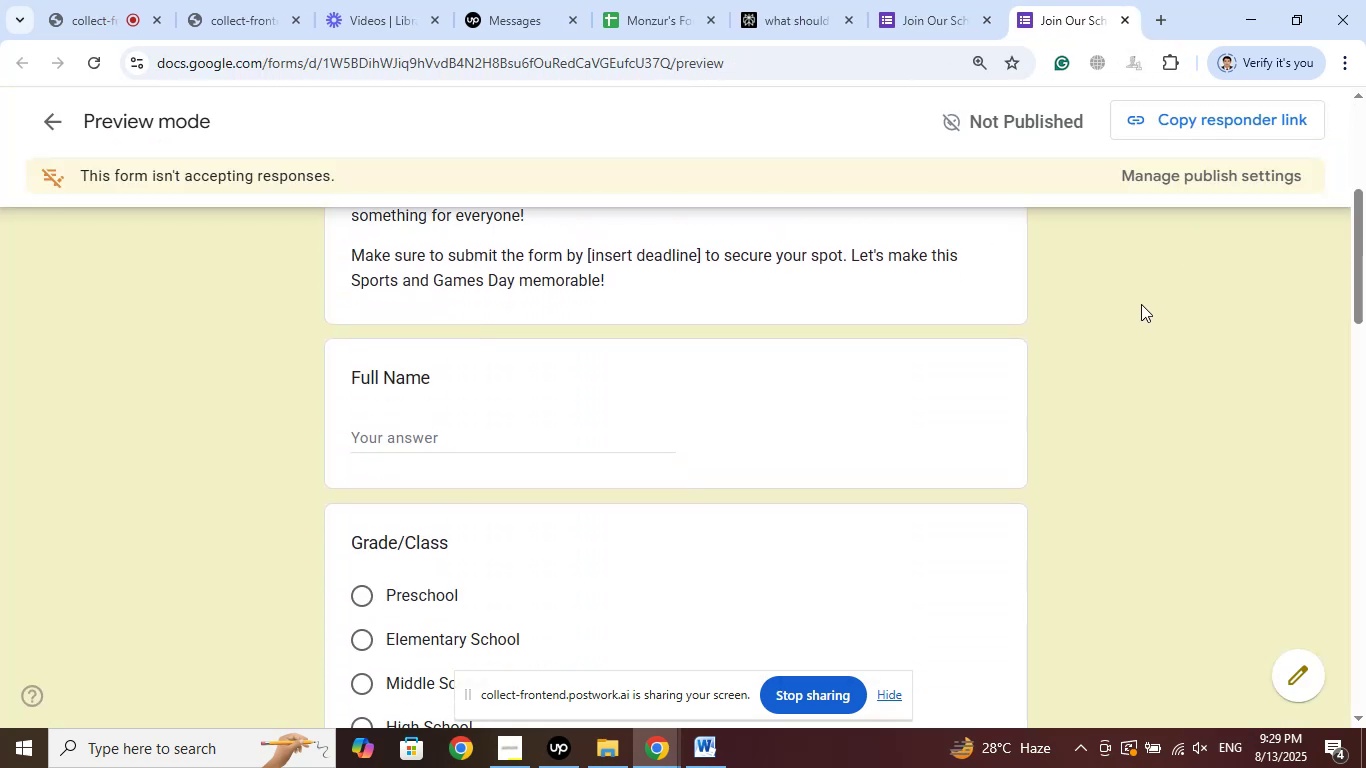 
scroll: coordinate [1143, 302], scroll_direction: up, amount: 2.0
 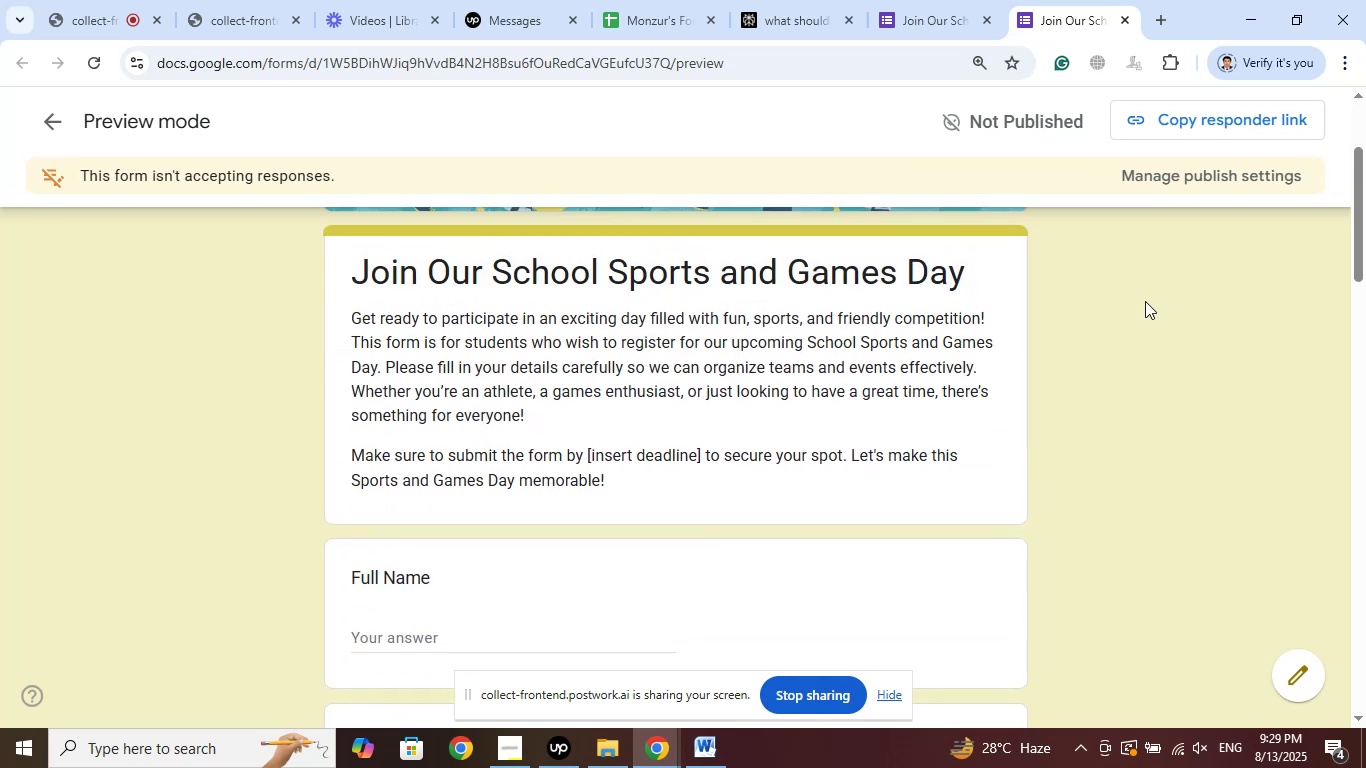 
scroll: coordinate [1145, 301], scroll_direction: down, amount: 11.0
 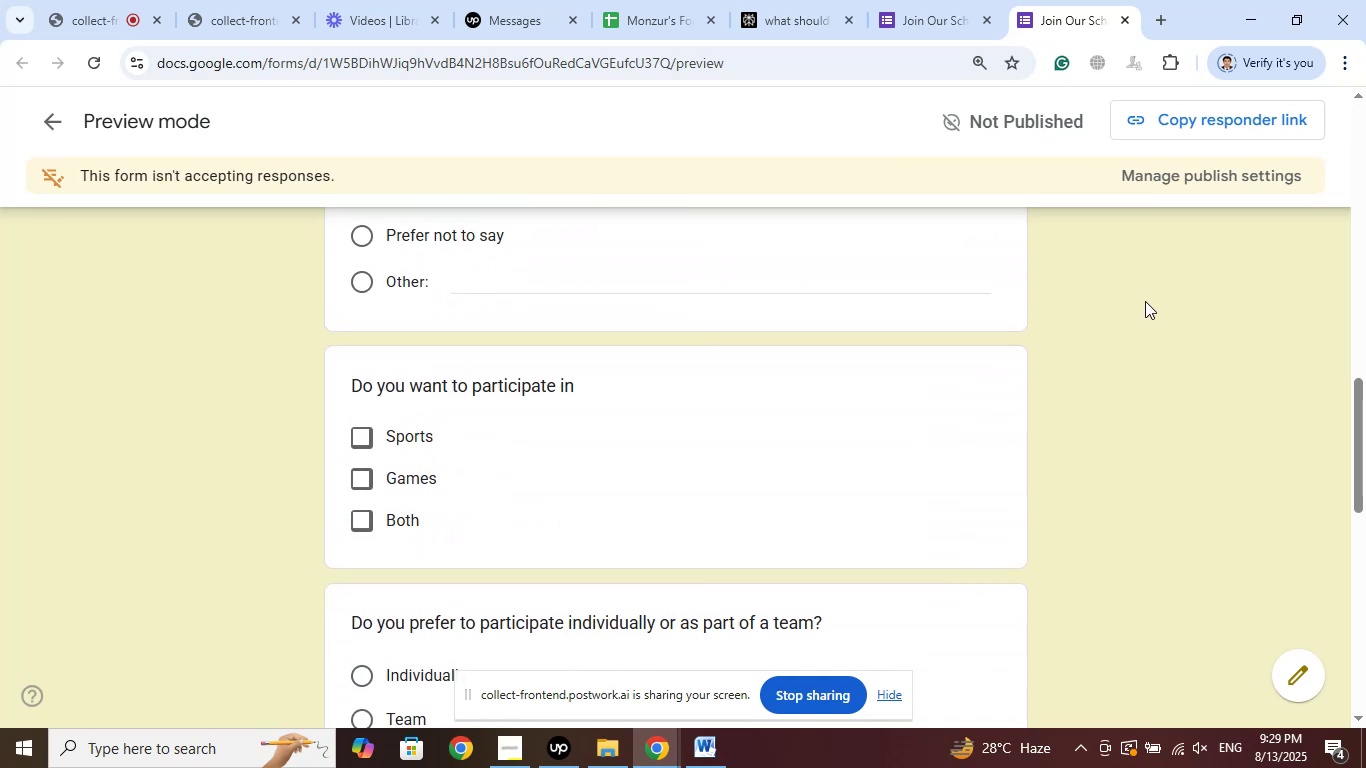 
scroll: coordinate [1145, 301], scroll_direction: up, amount: 6.0
 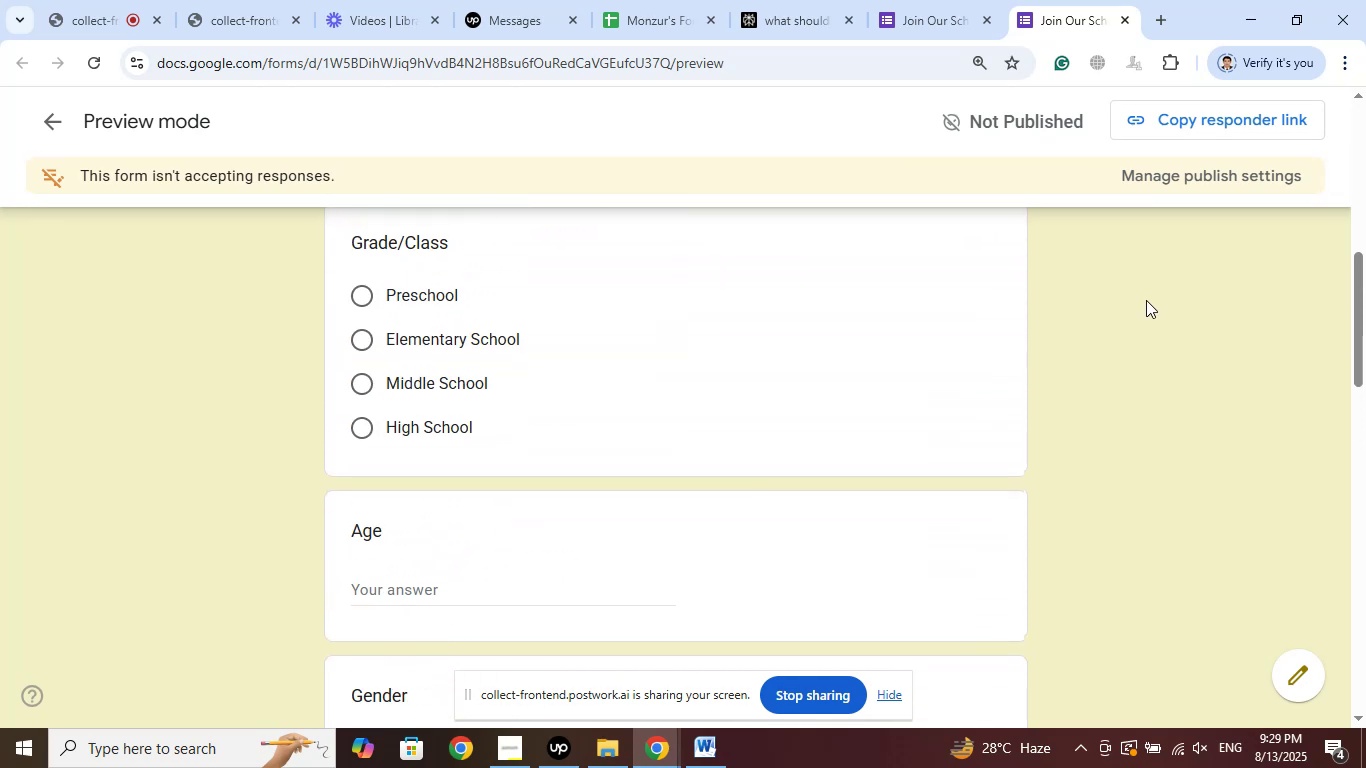 
scroll: coordinate [1146, 300], scroll_direction: down, amount: 4.0
 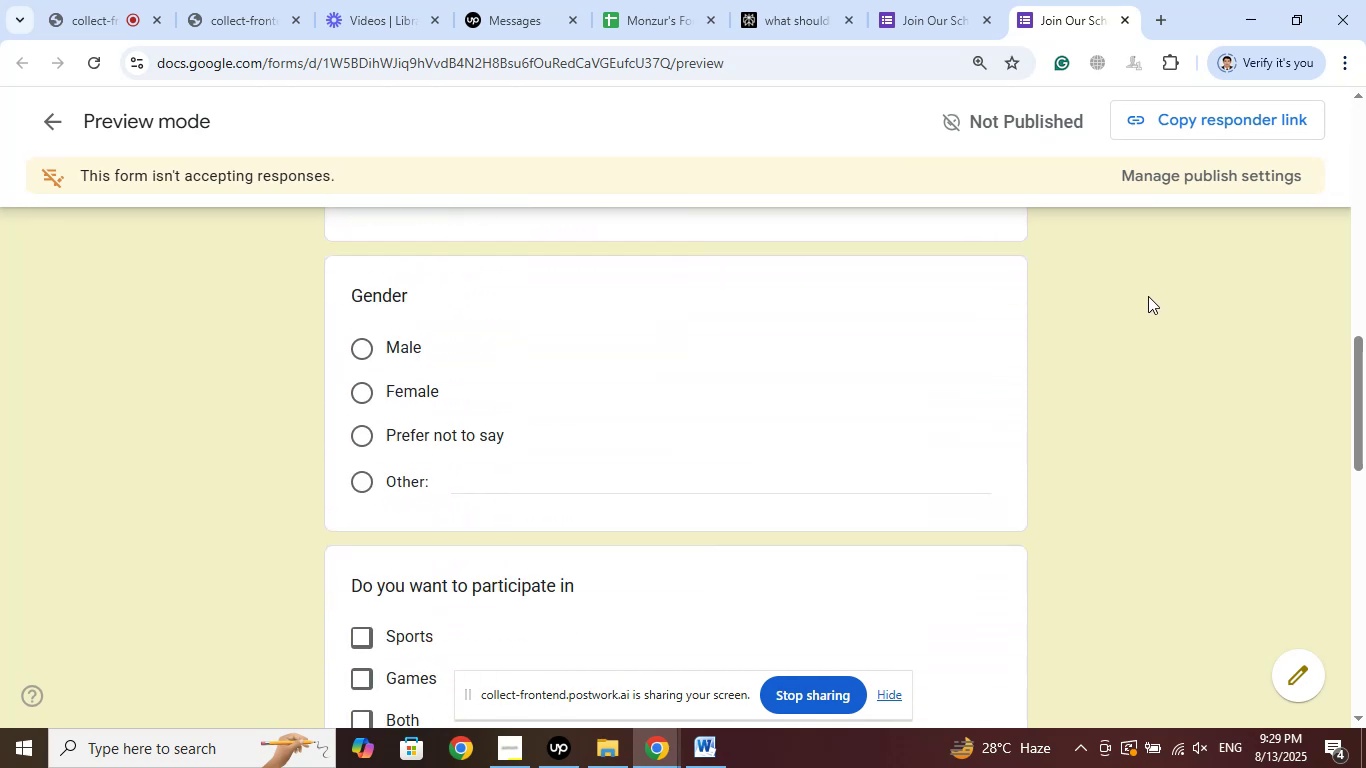 
scroll: coordinate [1149, 290], scroll_direction: up, amount: 1.0
 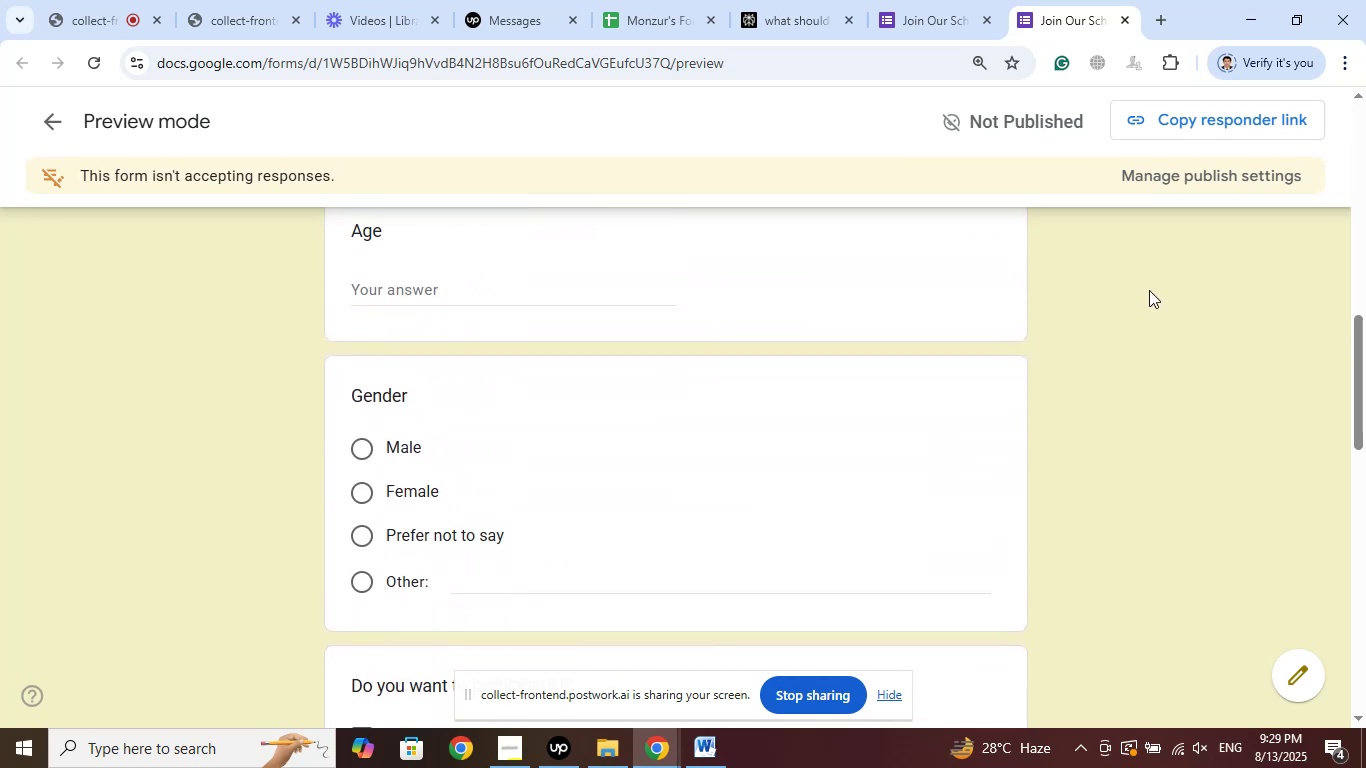 
scroll: coordinate [1150, 287], scroll_direction: down, amount: 4.0
 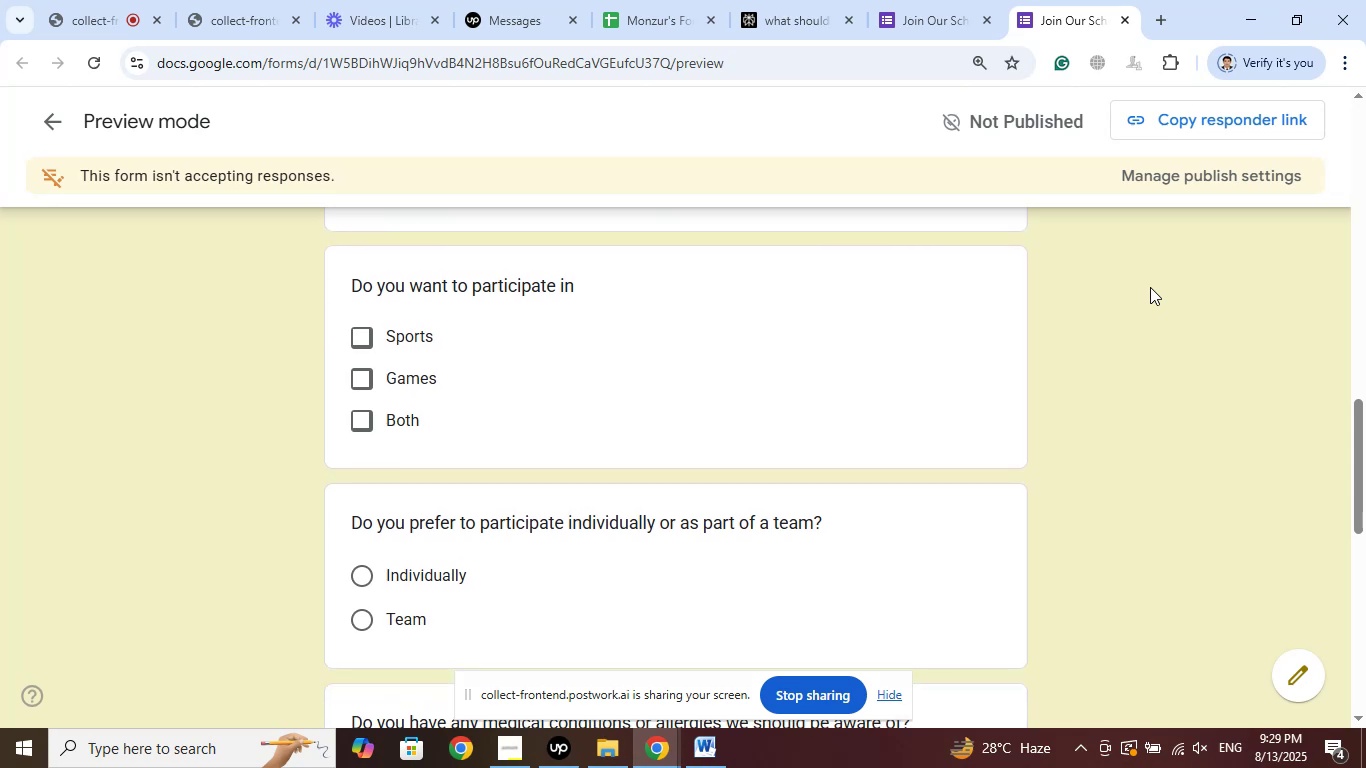 
scroll: coordinate [1151, 286], scroll_direction: up, amount: 6.0
 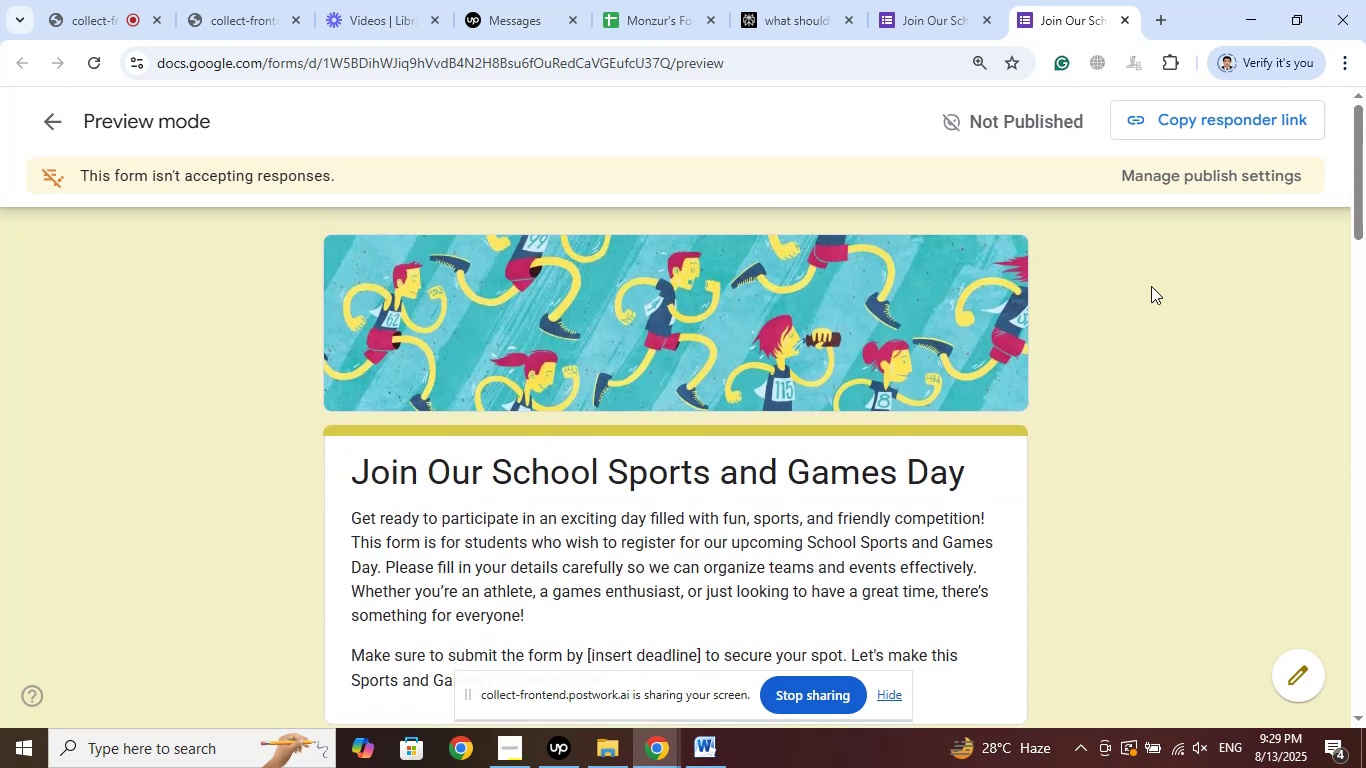 
scroll: coordinate [1151, 286], scroll_direction: down, amount: 10.0
 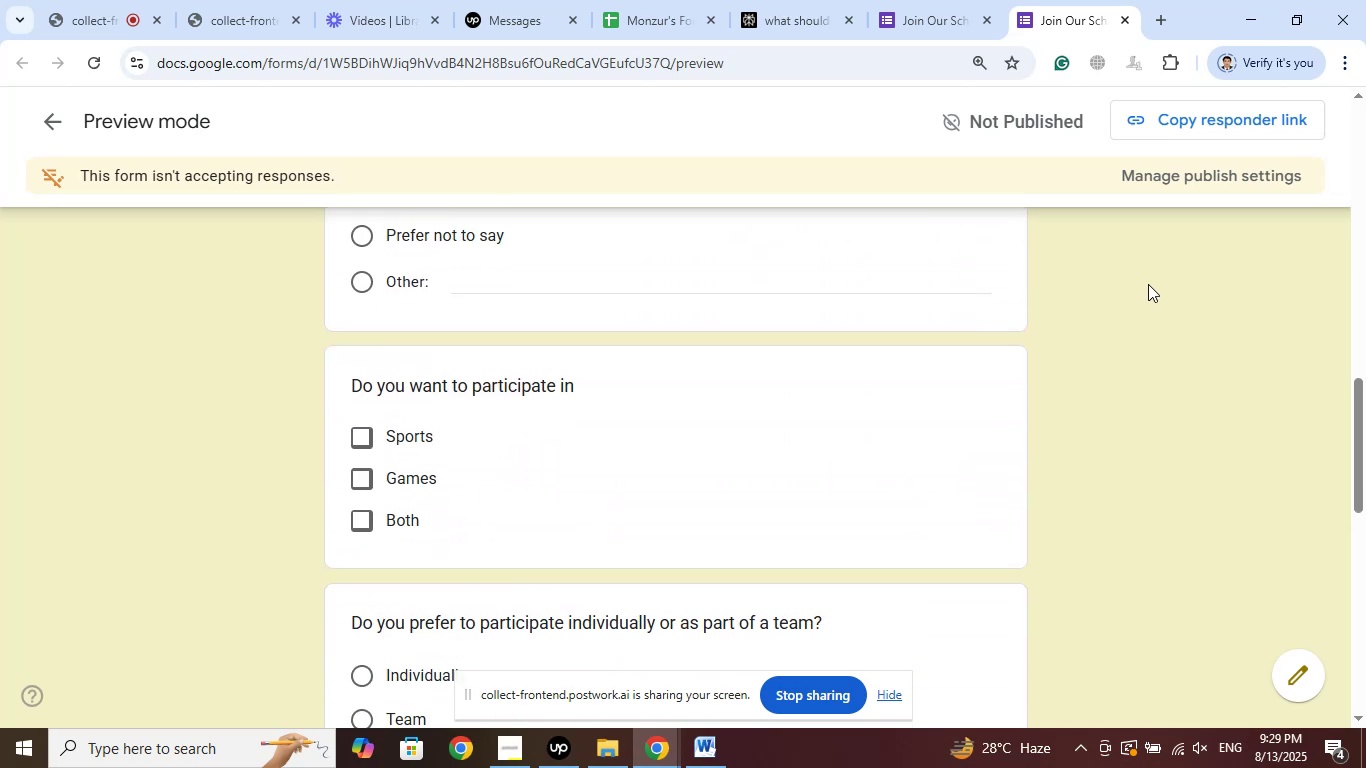 
scroll: coordinate [1148, 272], scroll_direction: up, amount: 3.0
 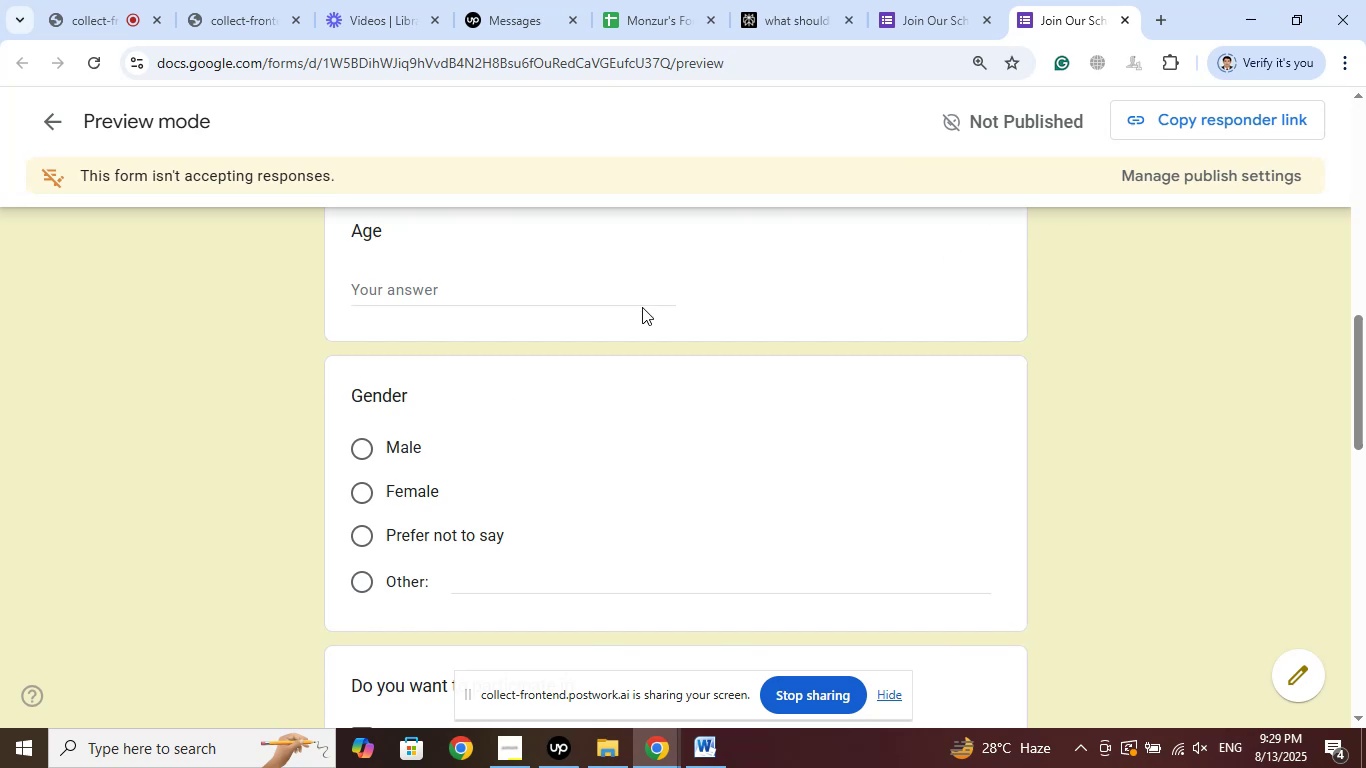 
left_click([927, 0])
 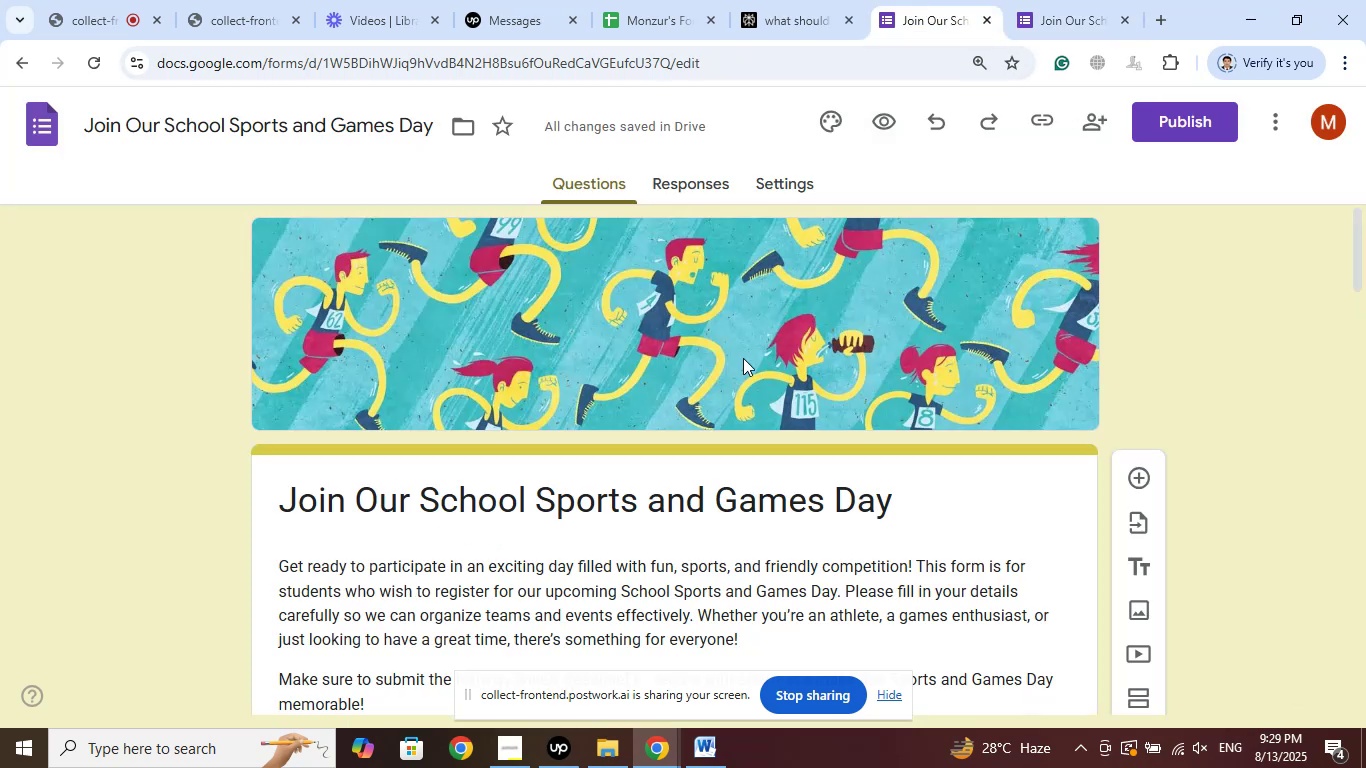 
scroll: coordinate [464, 416], scroll_direction: down, amount: 7.0
 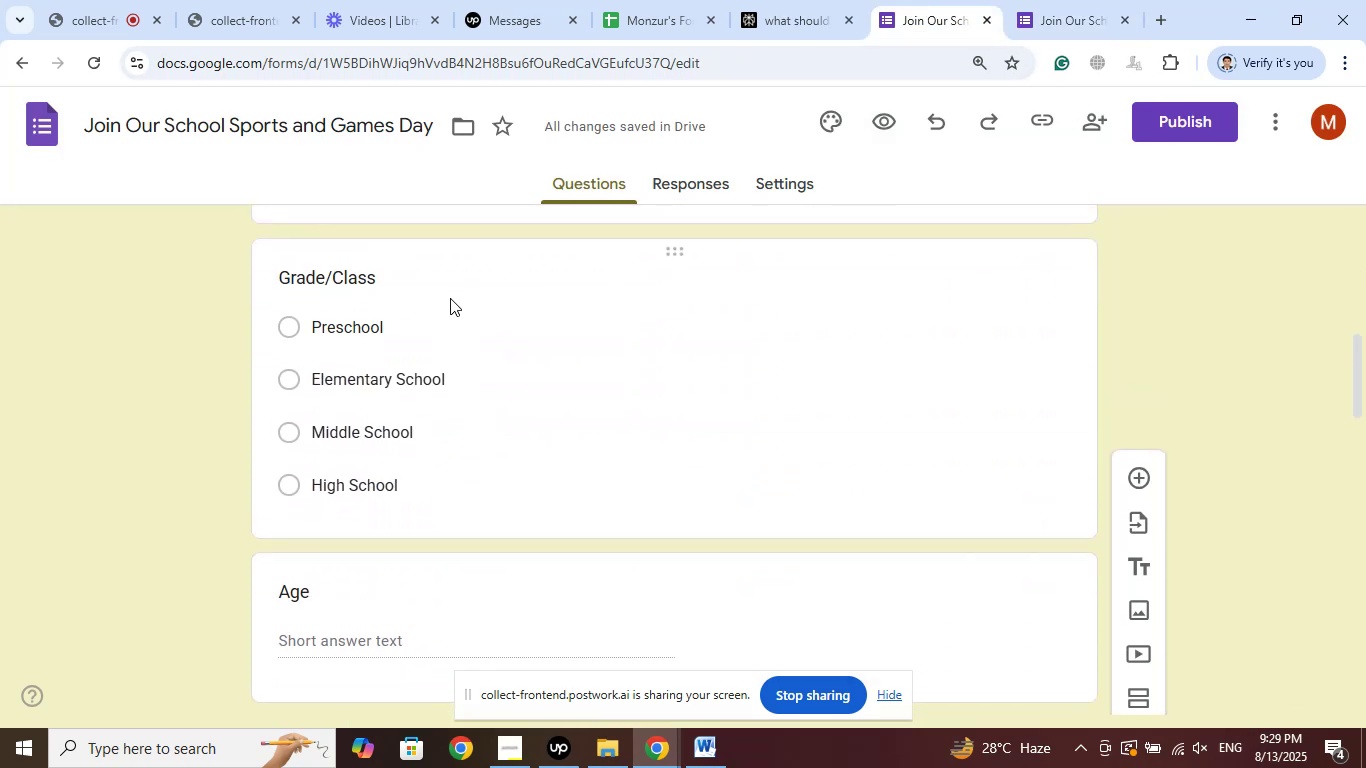 
left_click([428, 273])
 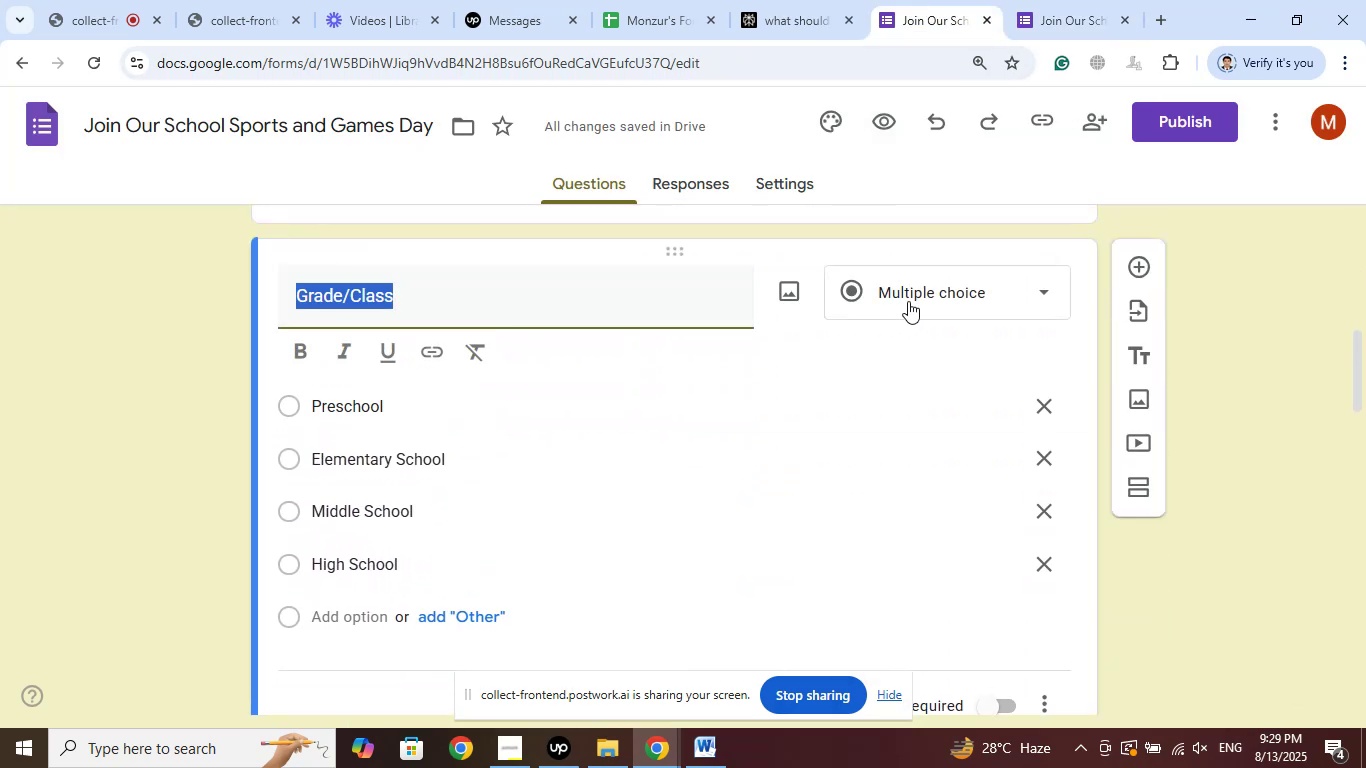 
left_click([918, 296])
 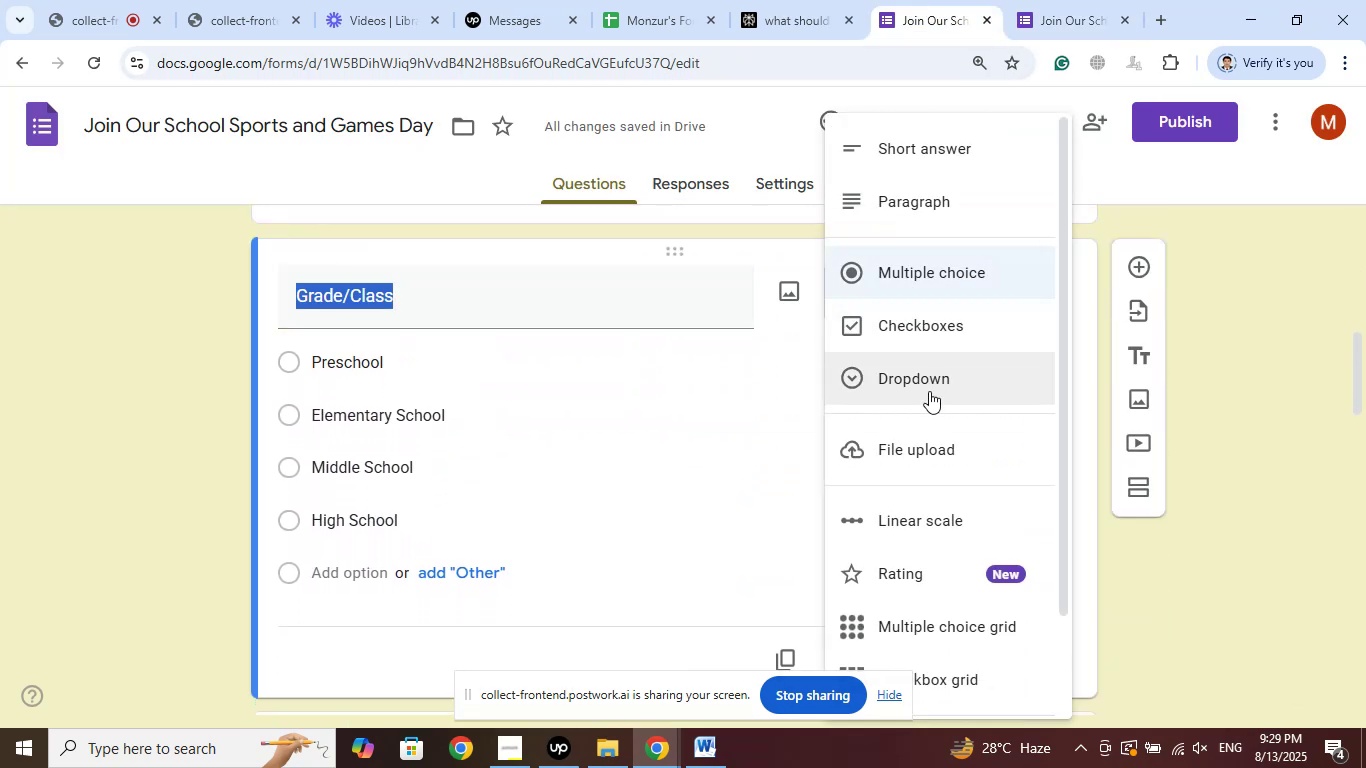 
left_click([929, 391])
 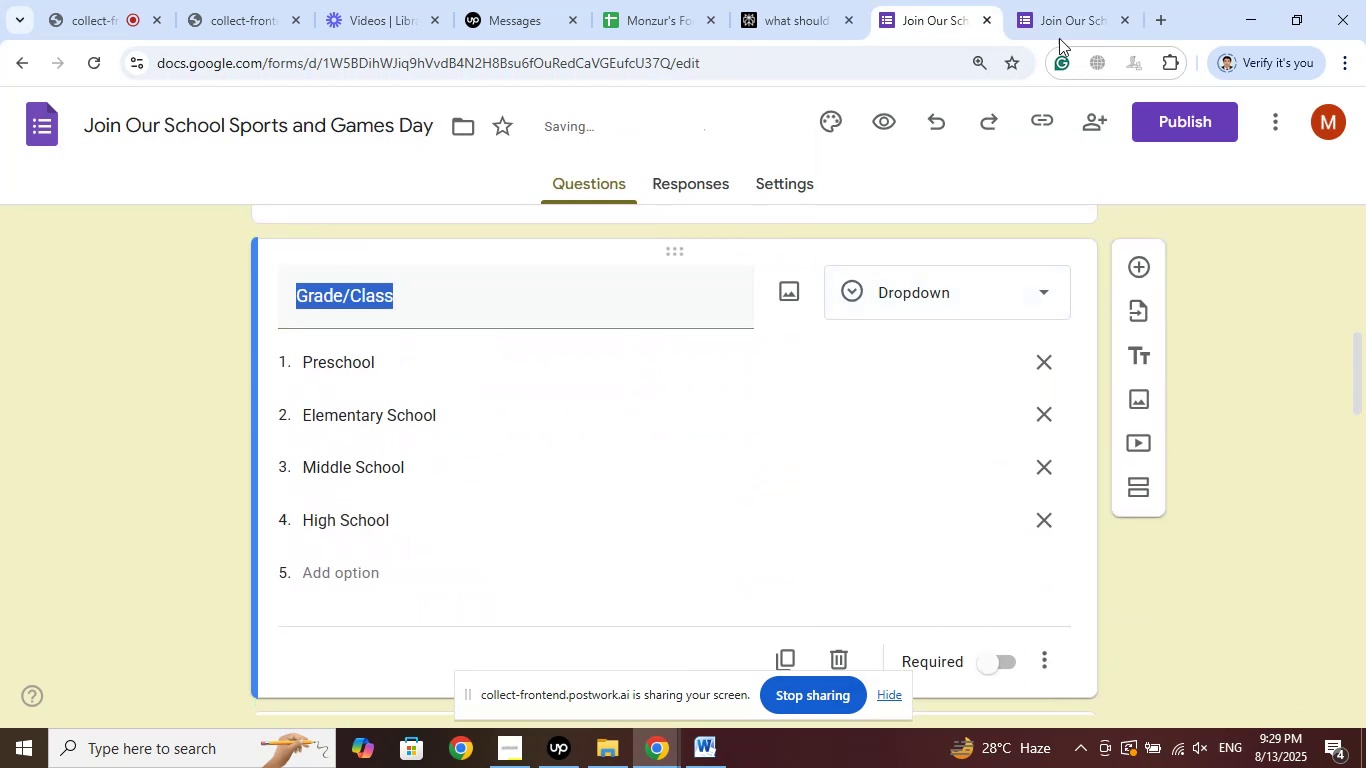 
left_click([1068, 0])
 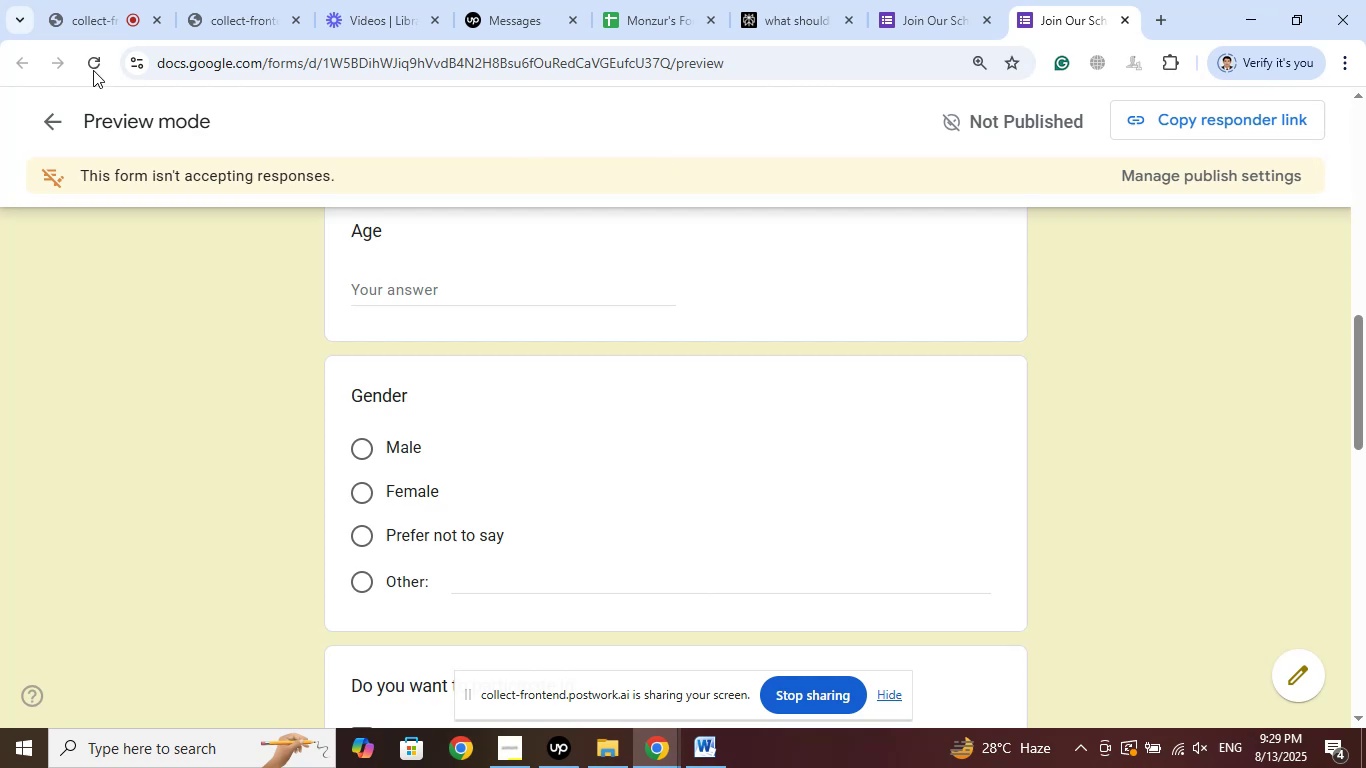 
left_click([93, 71])
 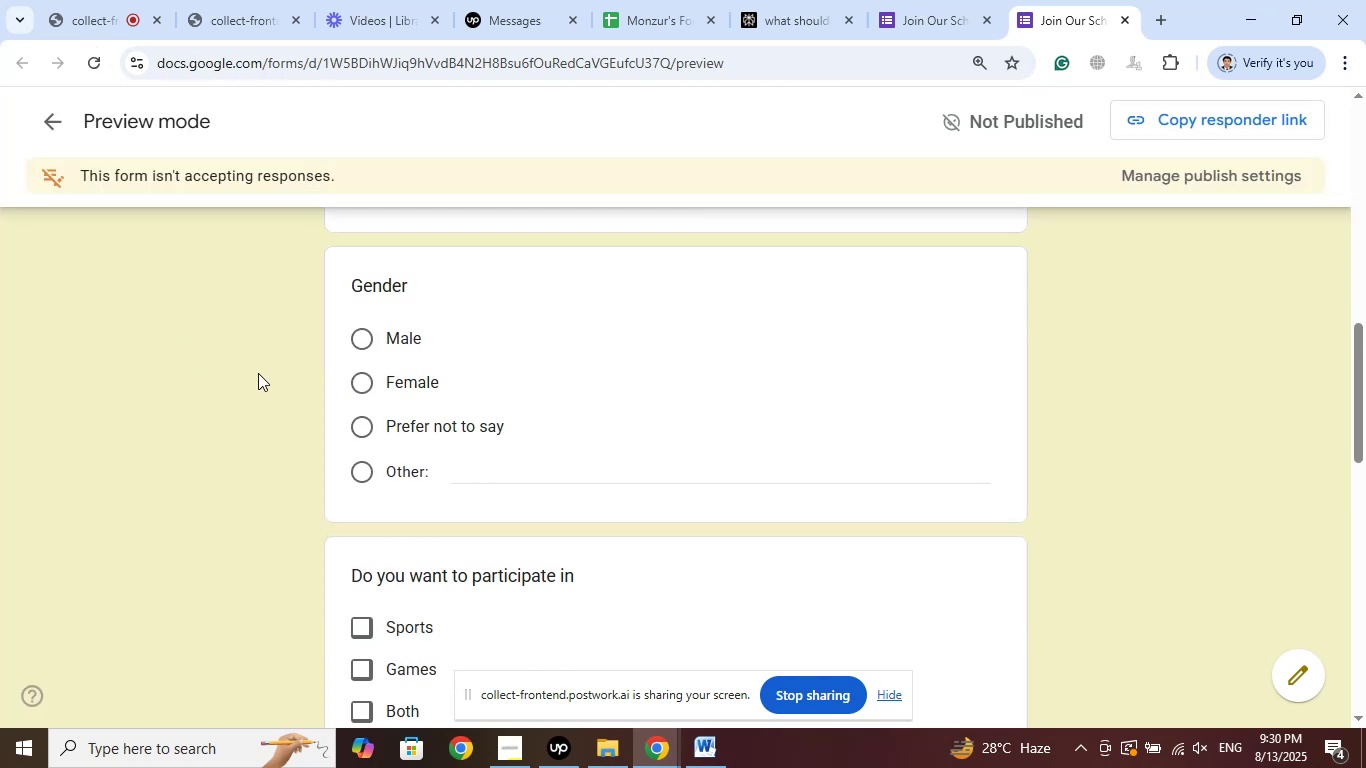 
wait(5.71)
 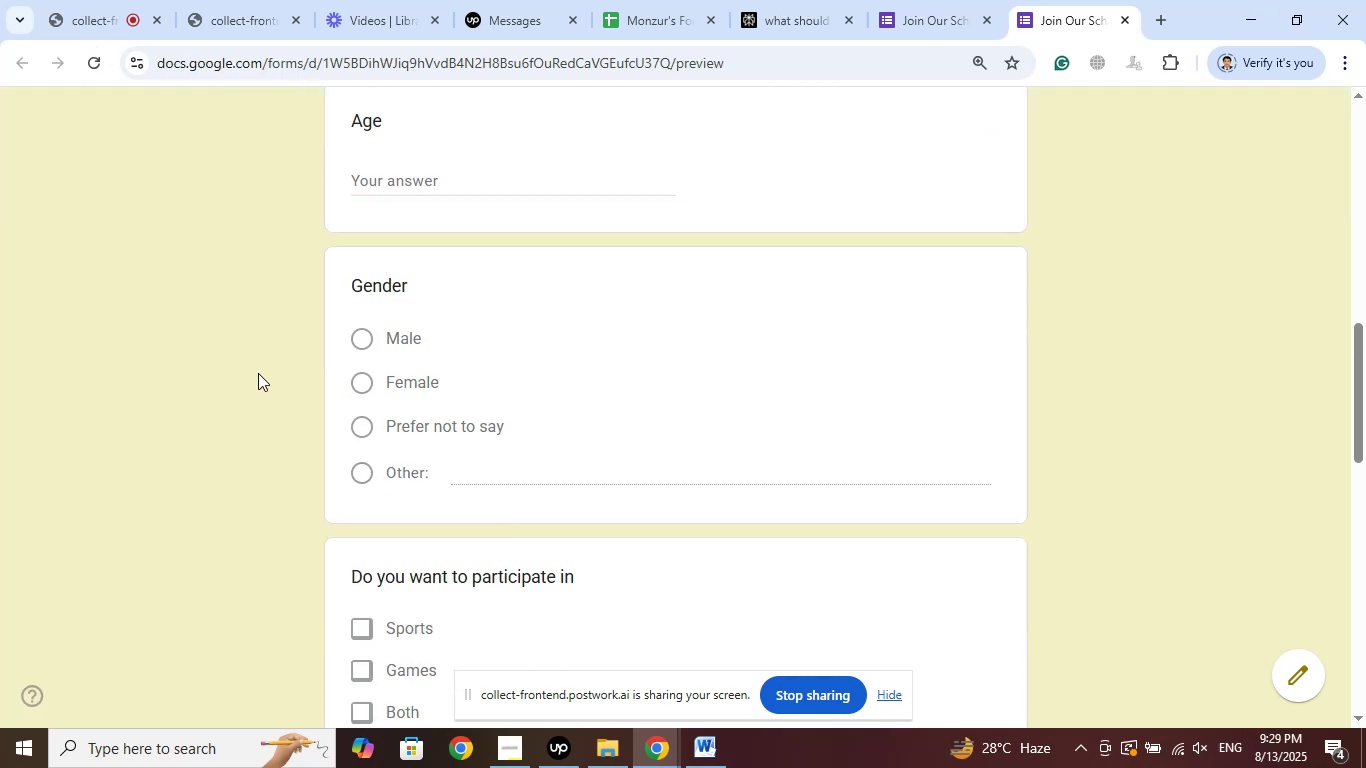 
scroll: coordinate [317, 385], scroll_direction: up, amount: 7.0
 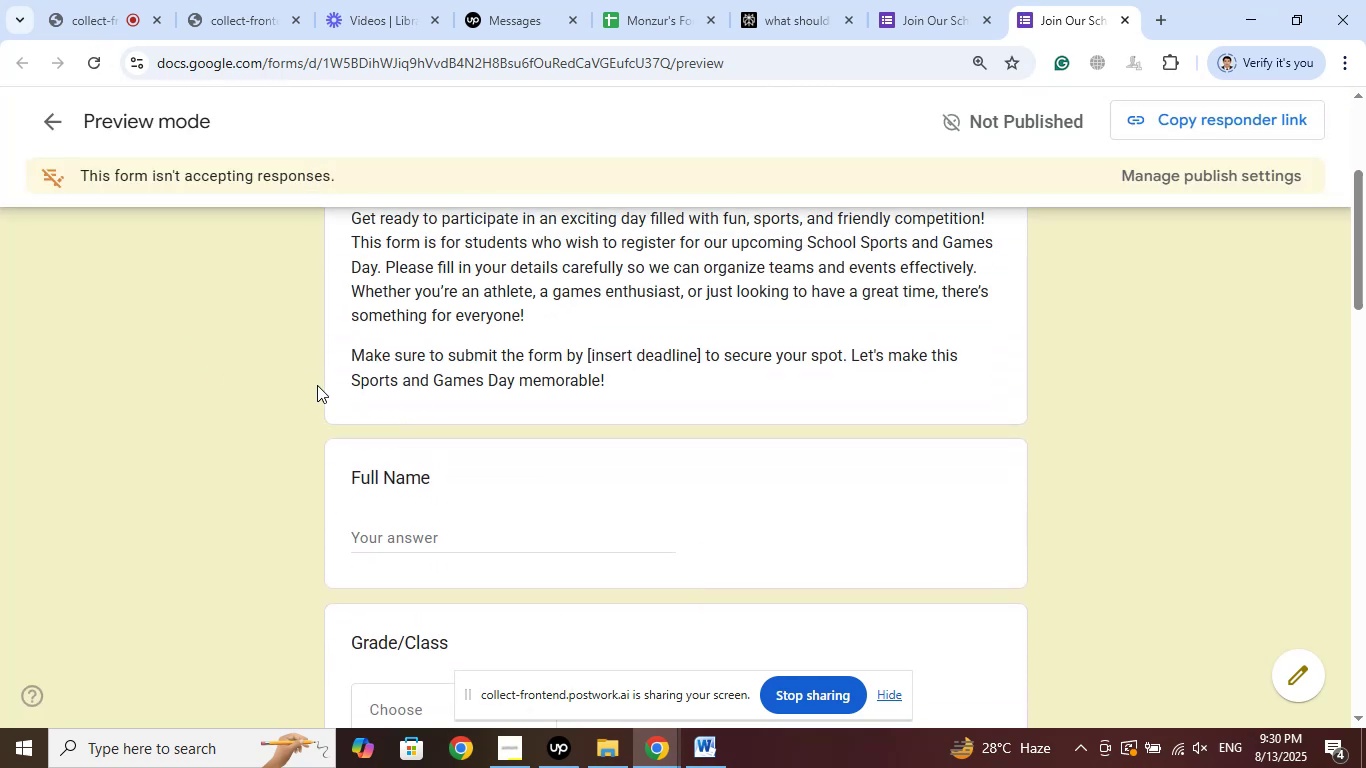 
scroll: coordinate [260, 366], scroll_direction: down, amount: 5.0
 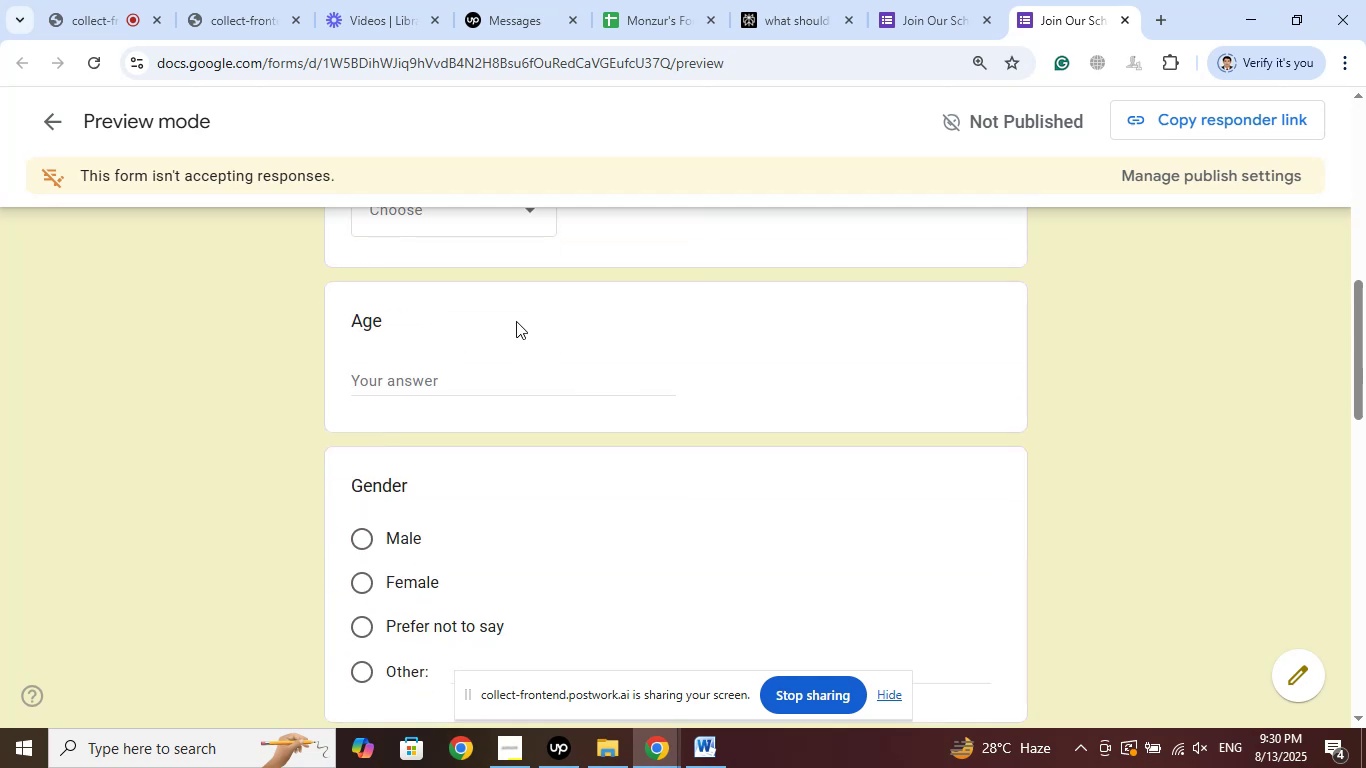 
left_click([496, 224])
 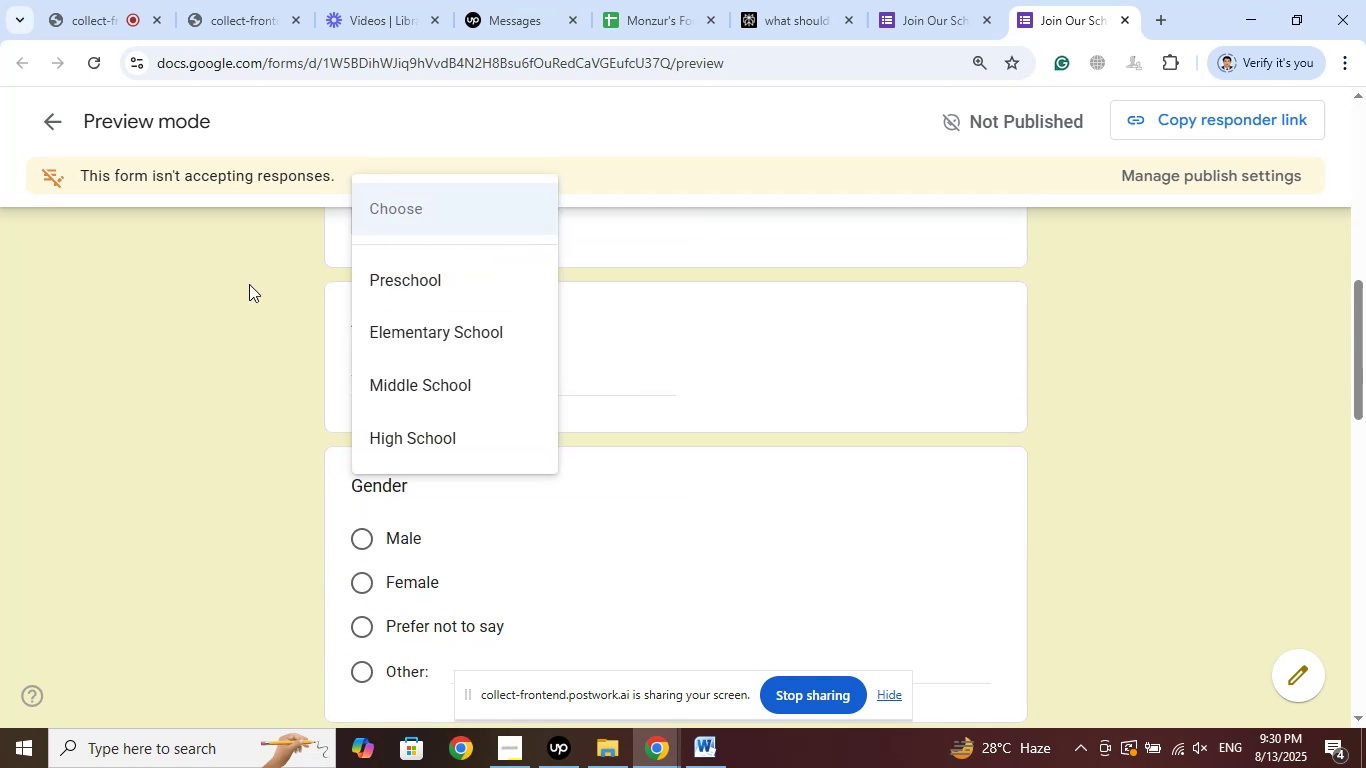 
left_click([239, 305])
 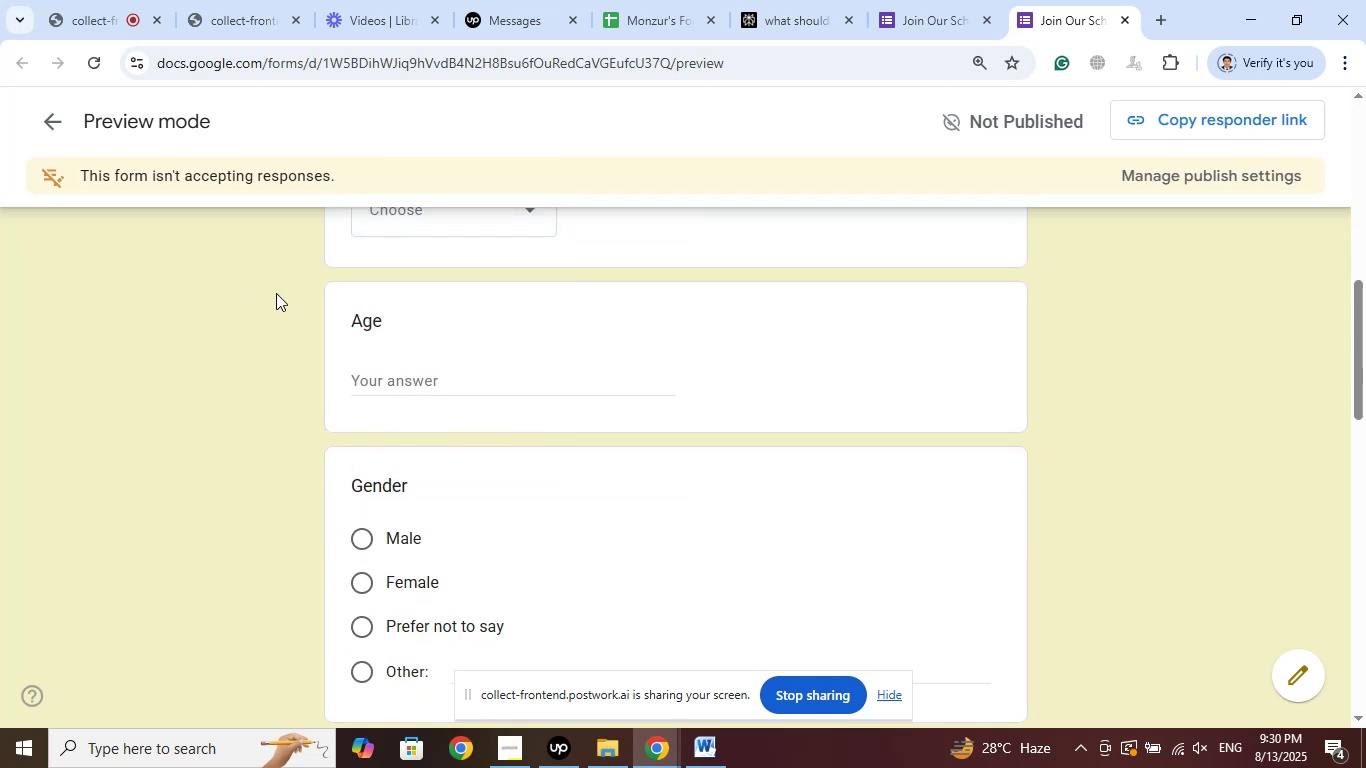 
scroll: coordinate [288, 280], scroll_direction: up, amount: 7.0
 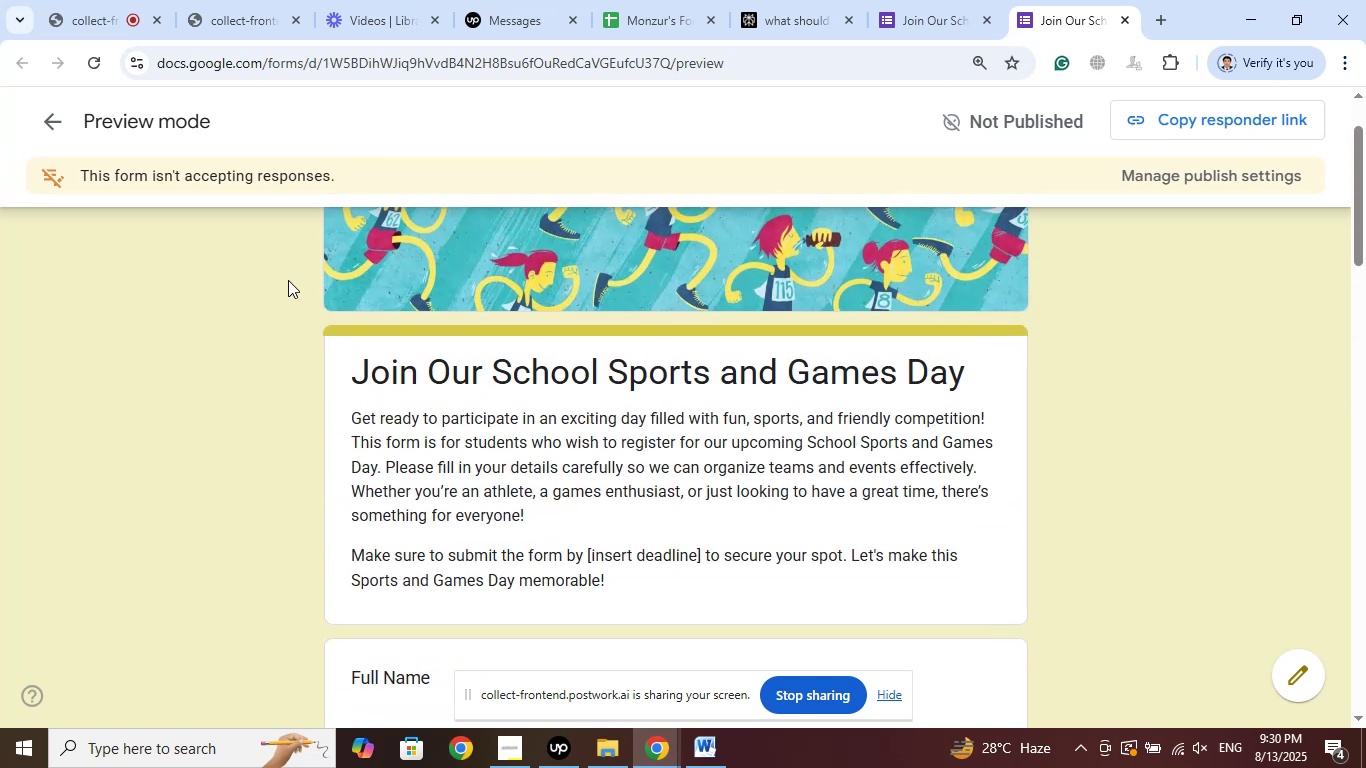 
scroll: coordinate [289, 279], scroll_direction: down, amount: 9.0
 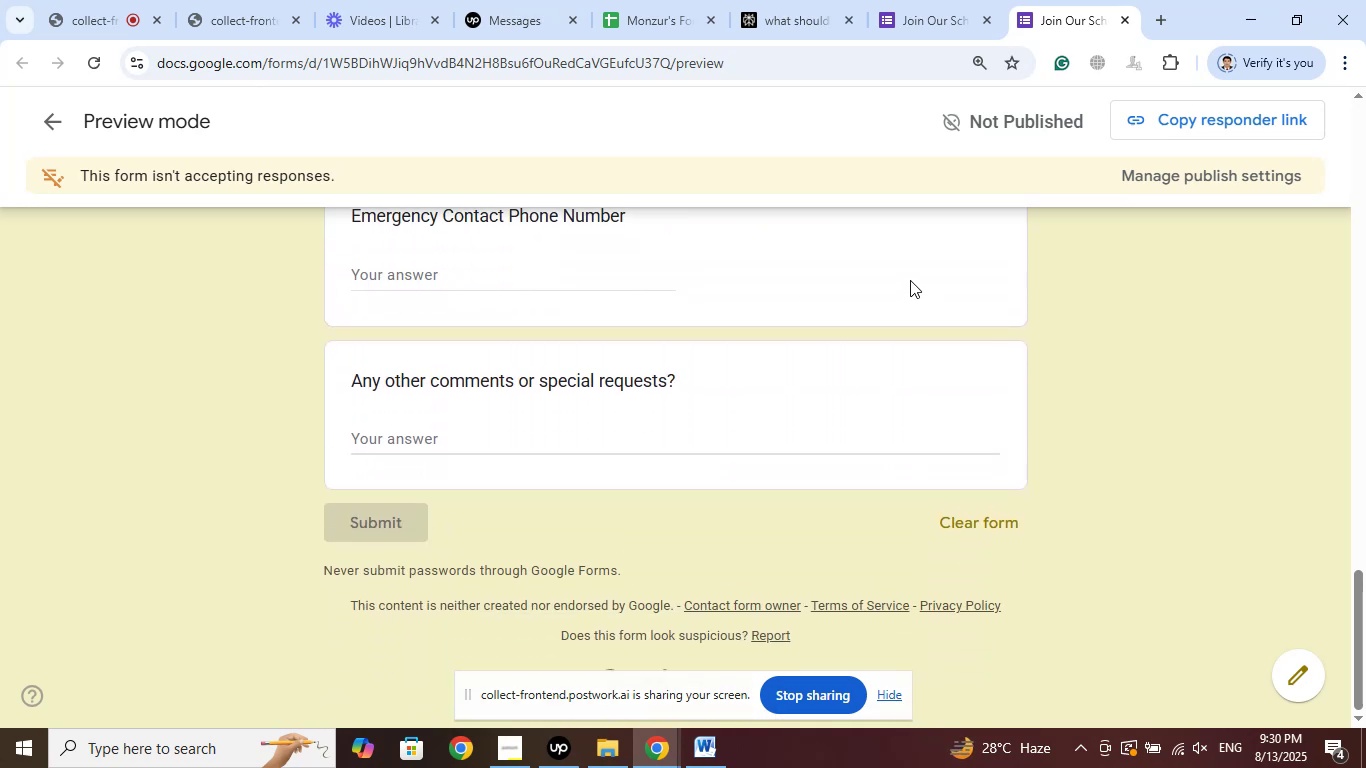 
scroll: coordinate [1094, 320], scroll_direction: up, amount: 19.0
 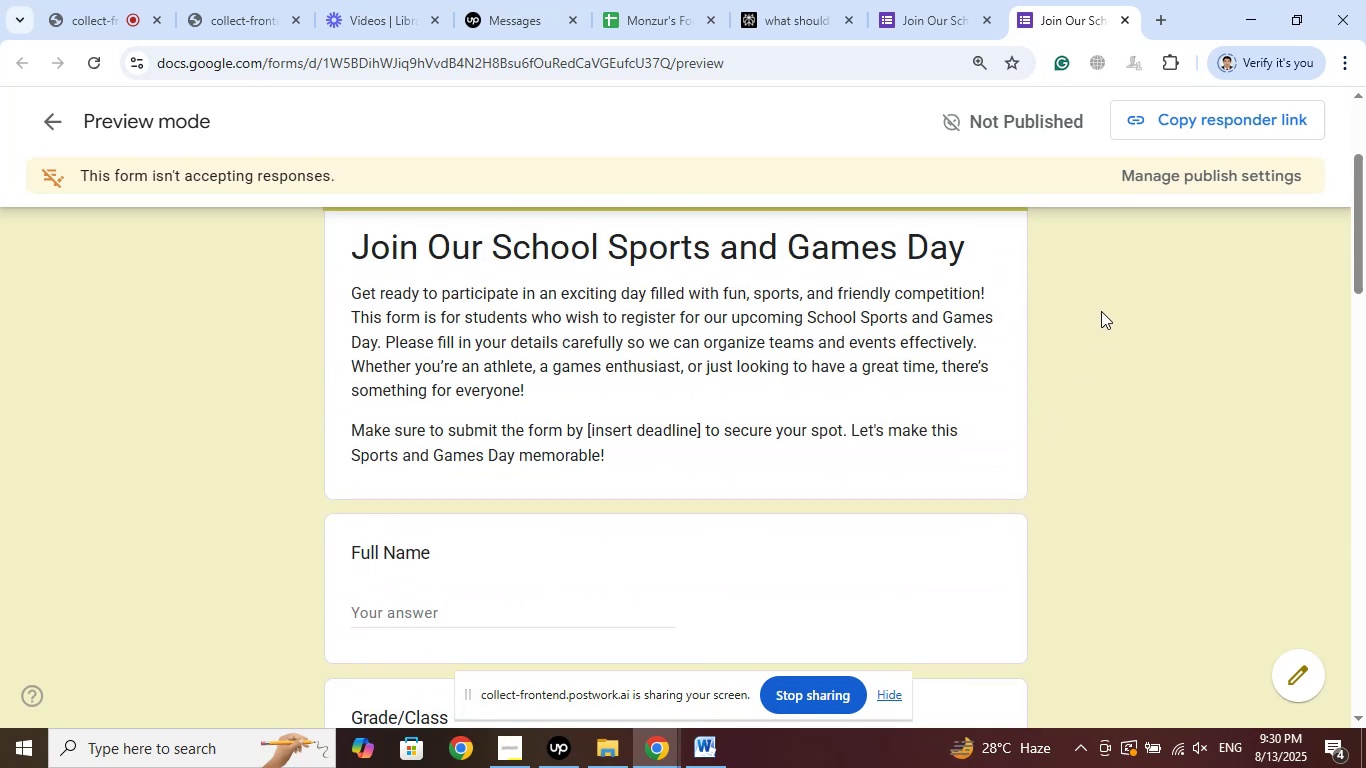 
scroll: coordinate [1101, 311], scroll_direction: down, amount: 11.0
 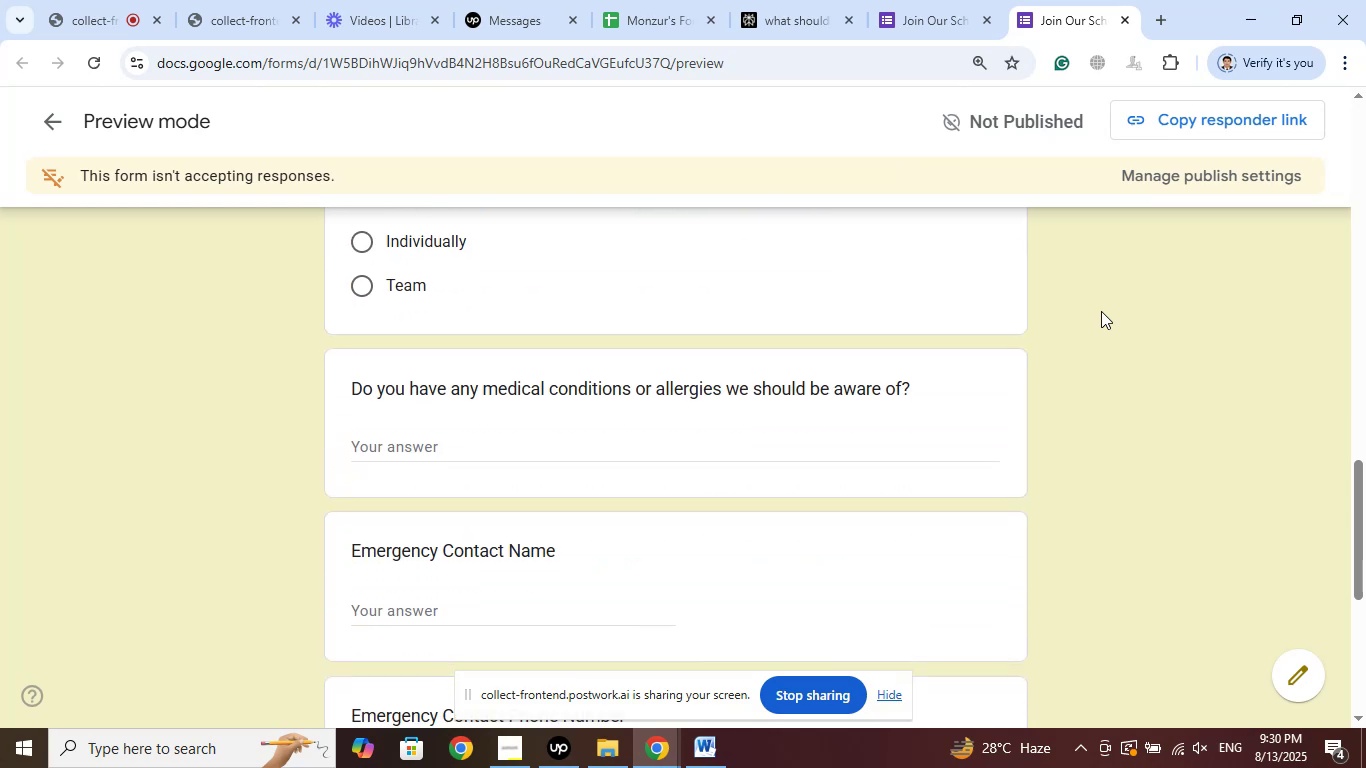 
wait(7.67)
 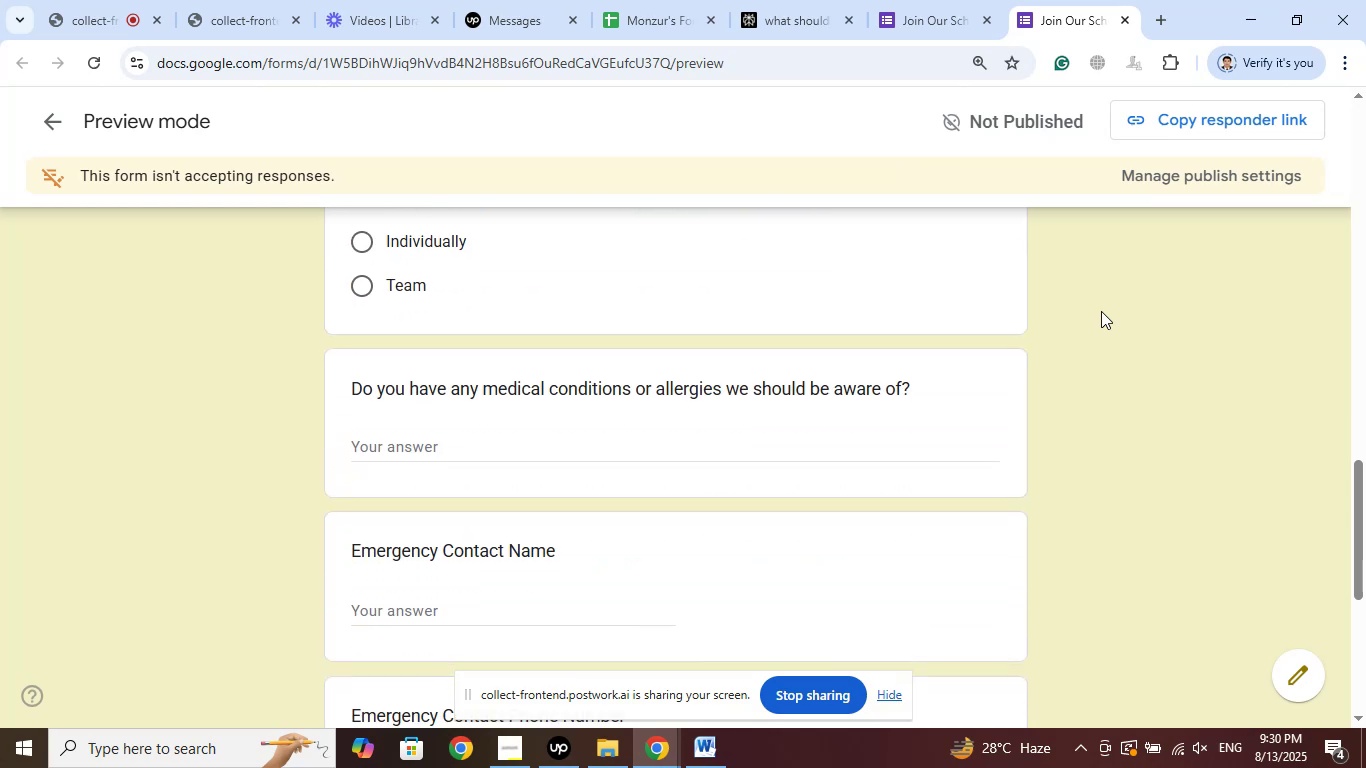 
scroll: coordinate [896, 414], scroll_direction: down, amount: 5.0
 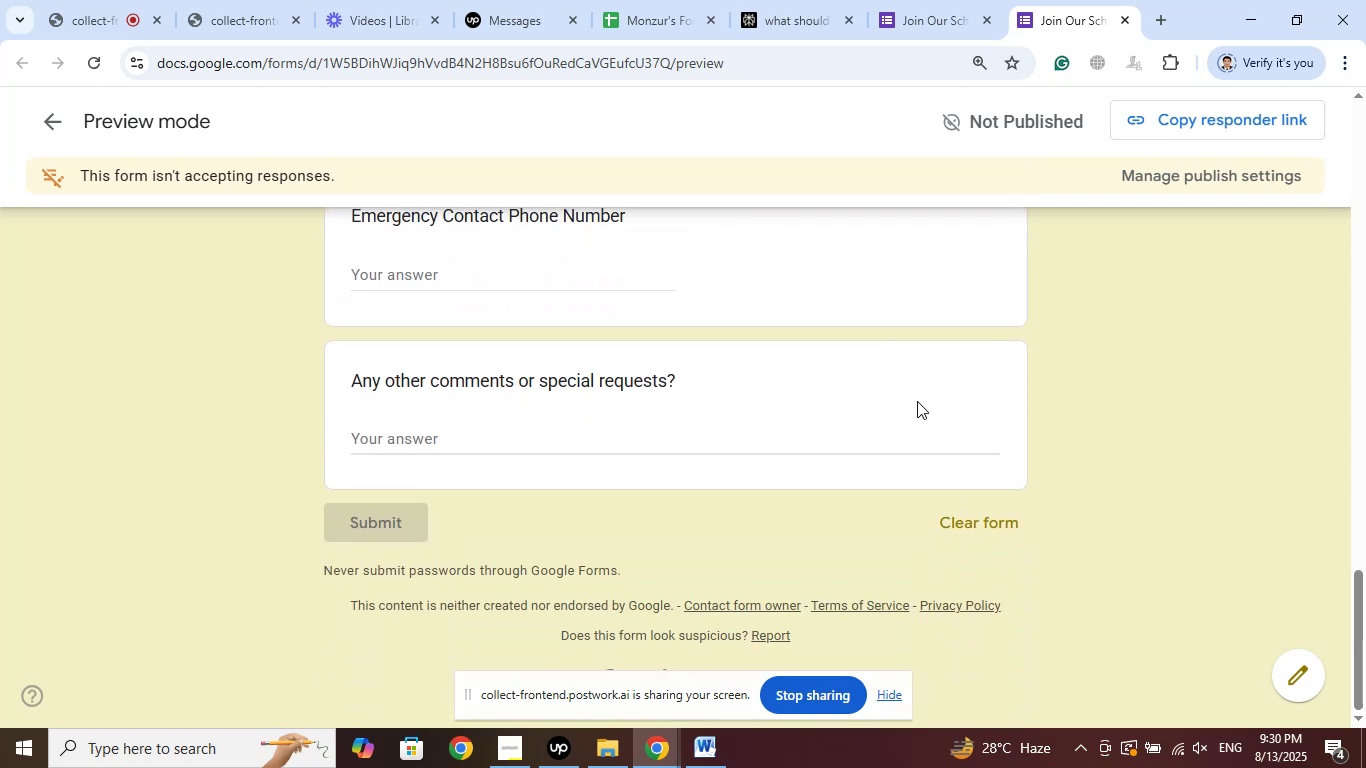 
scroll: coordinate [918, 400], scroll_direction: up, amount: 2.0
 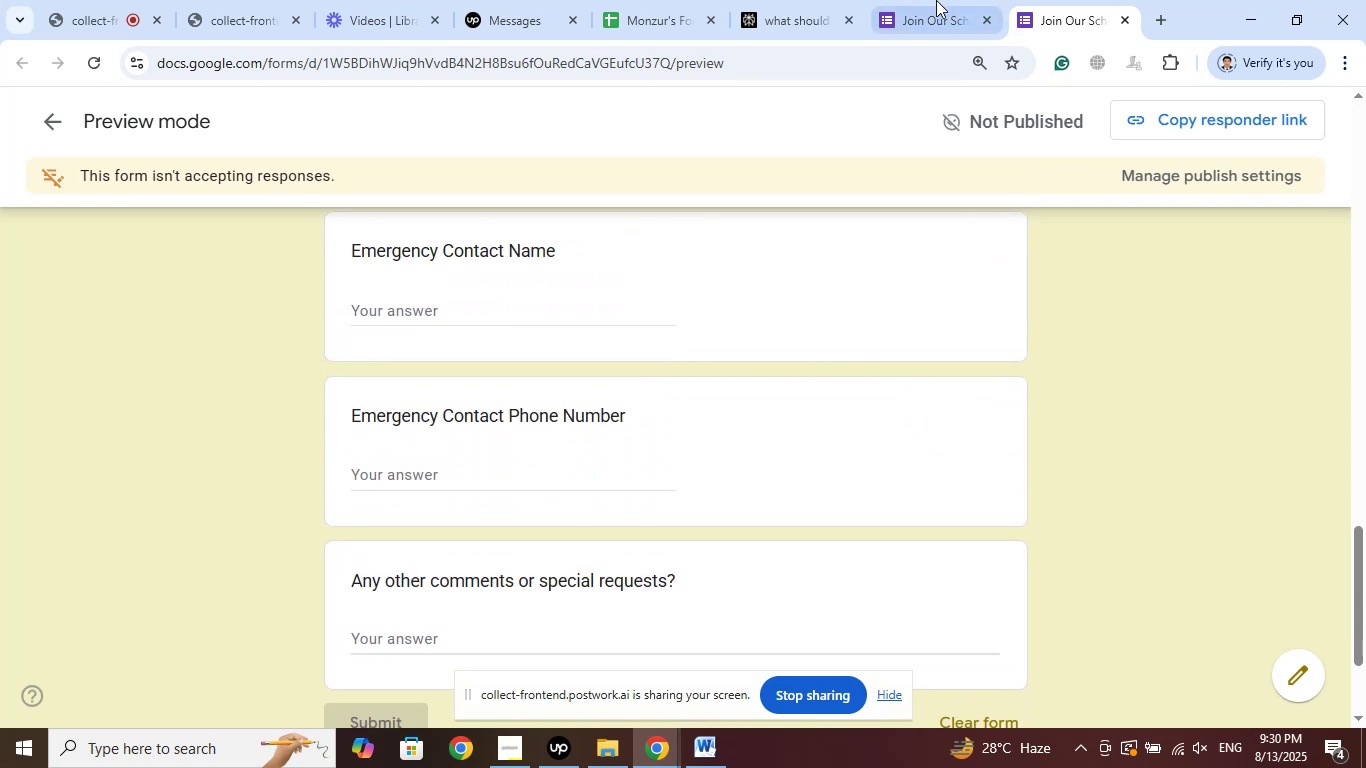 
left_click([952, 0])
 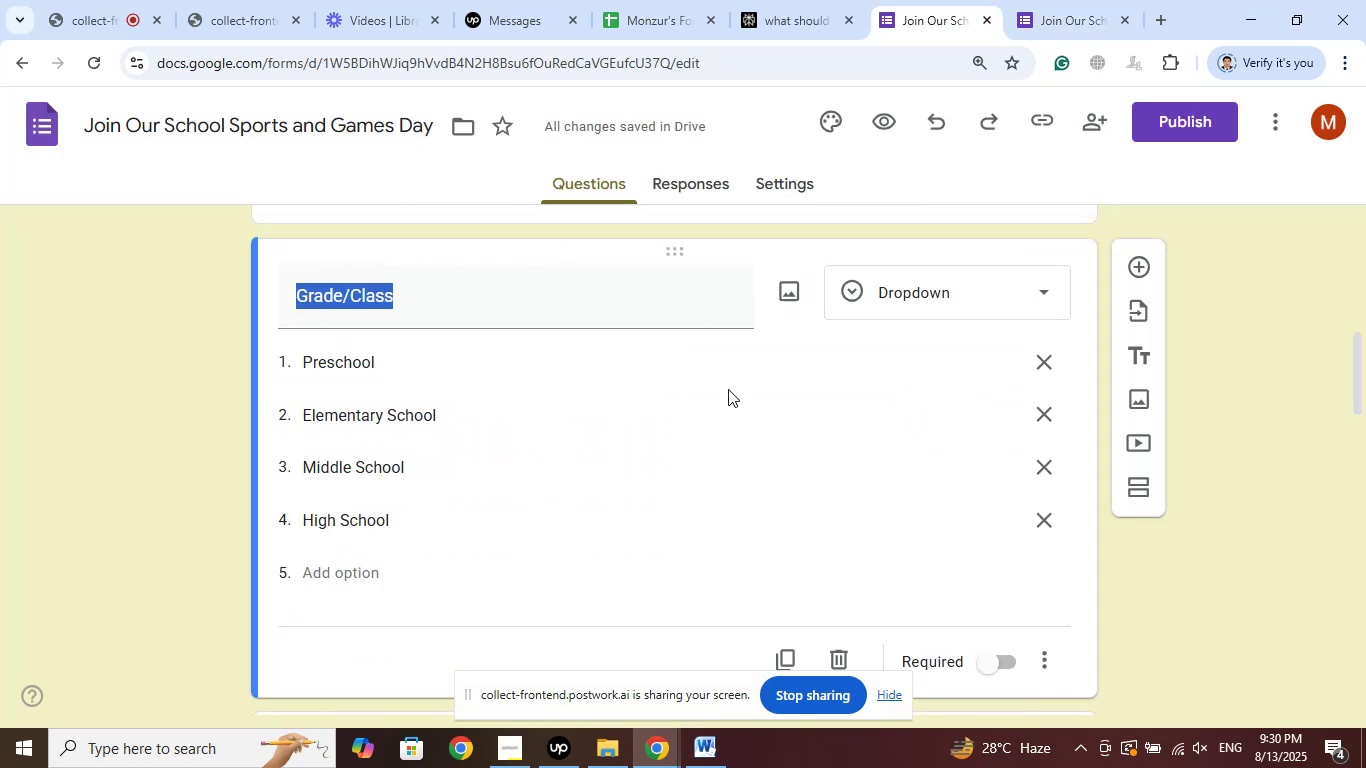 
scroll: coordinate [583, 450], scroll_direction: down, amount: 15.0
 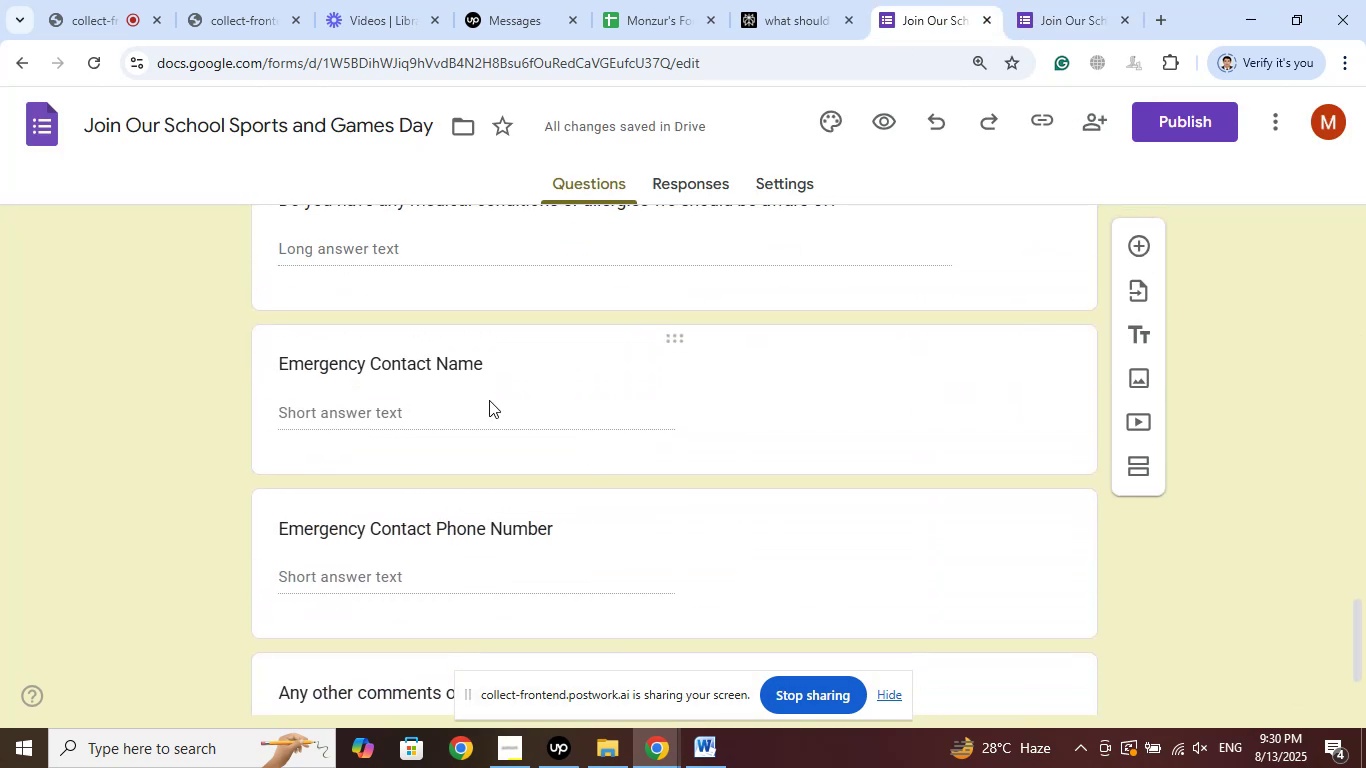 
left_click([617, 390])
 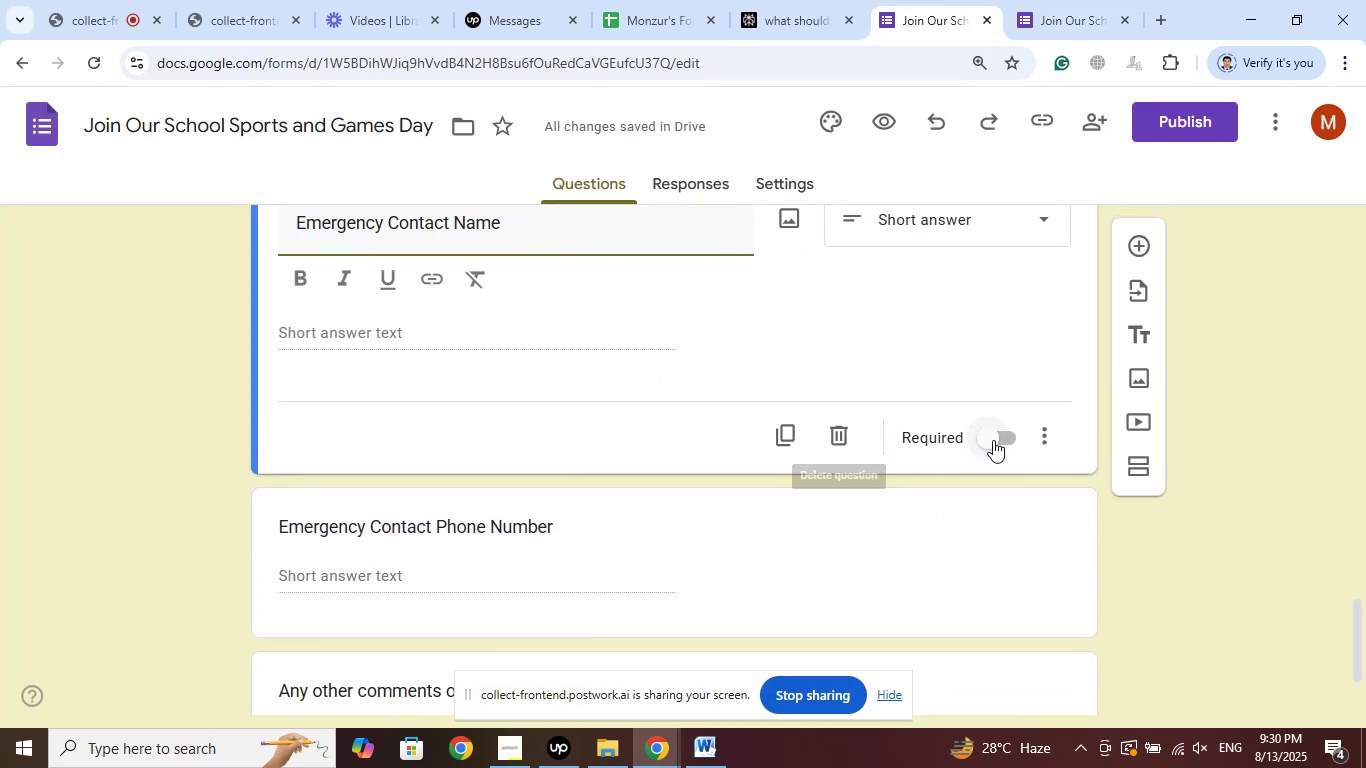 
left_click([1005, 437])
 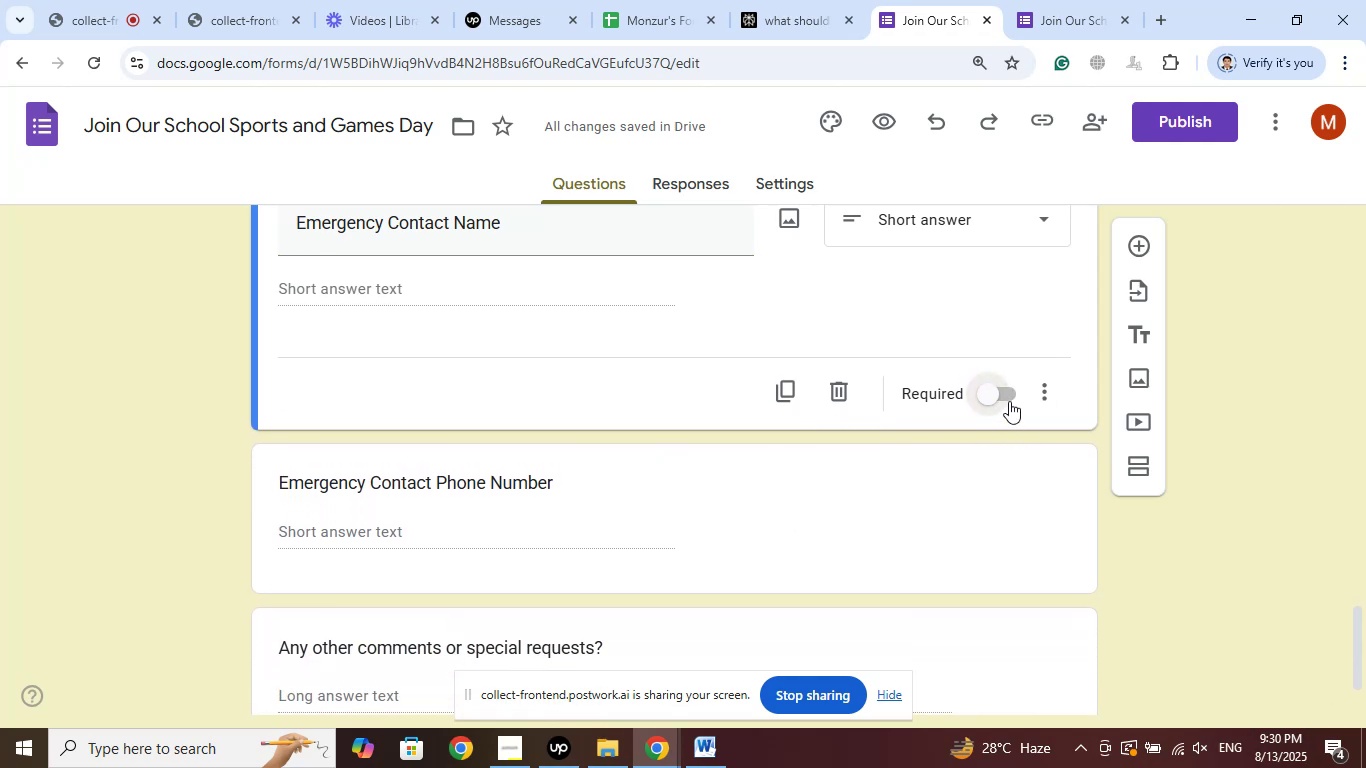 
left_click([1008, 396])
 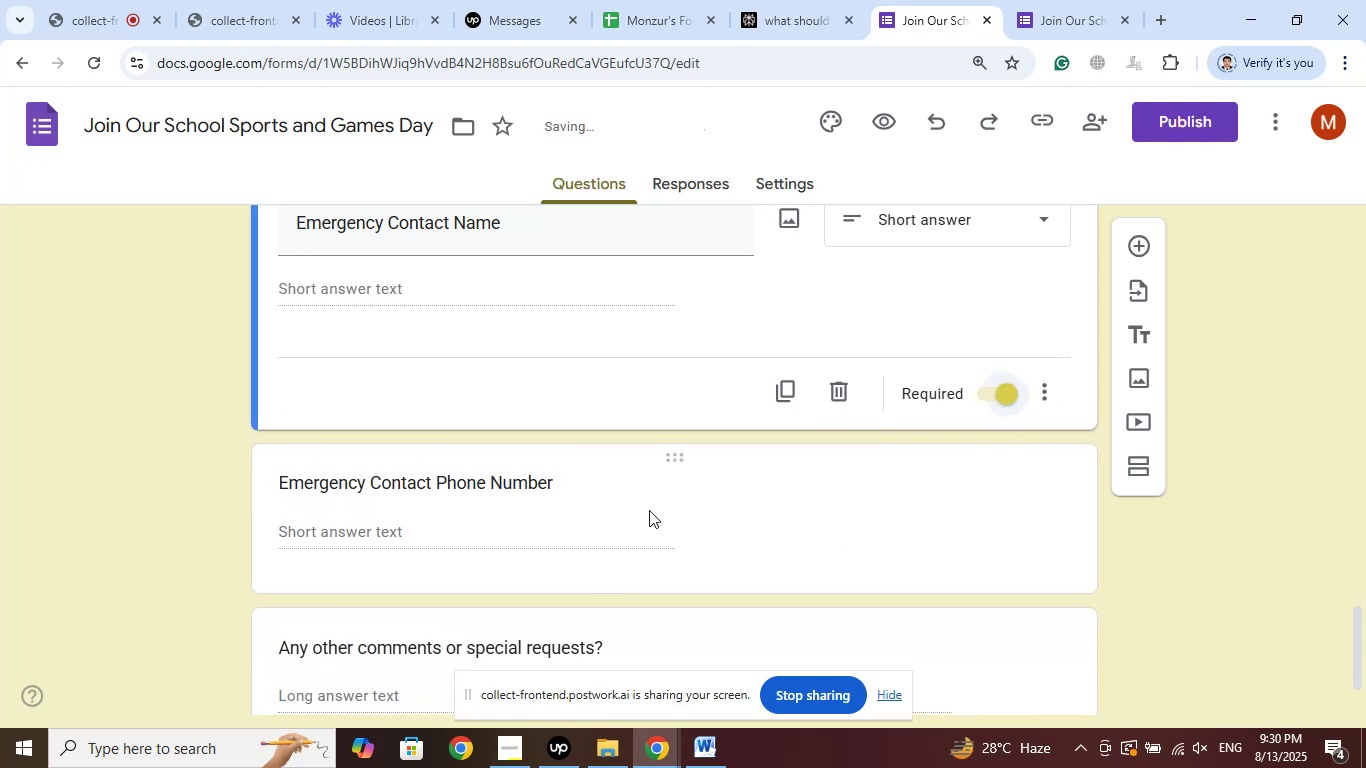 
left_click([502, 517])
 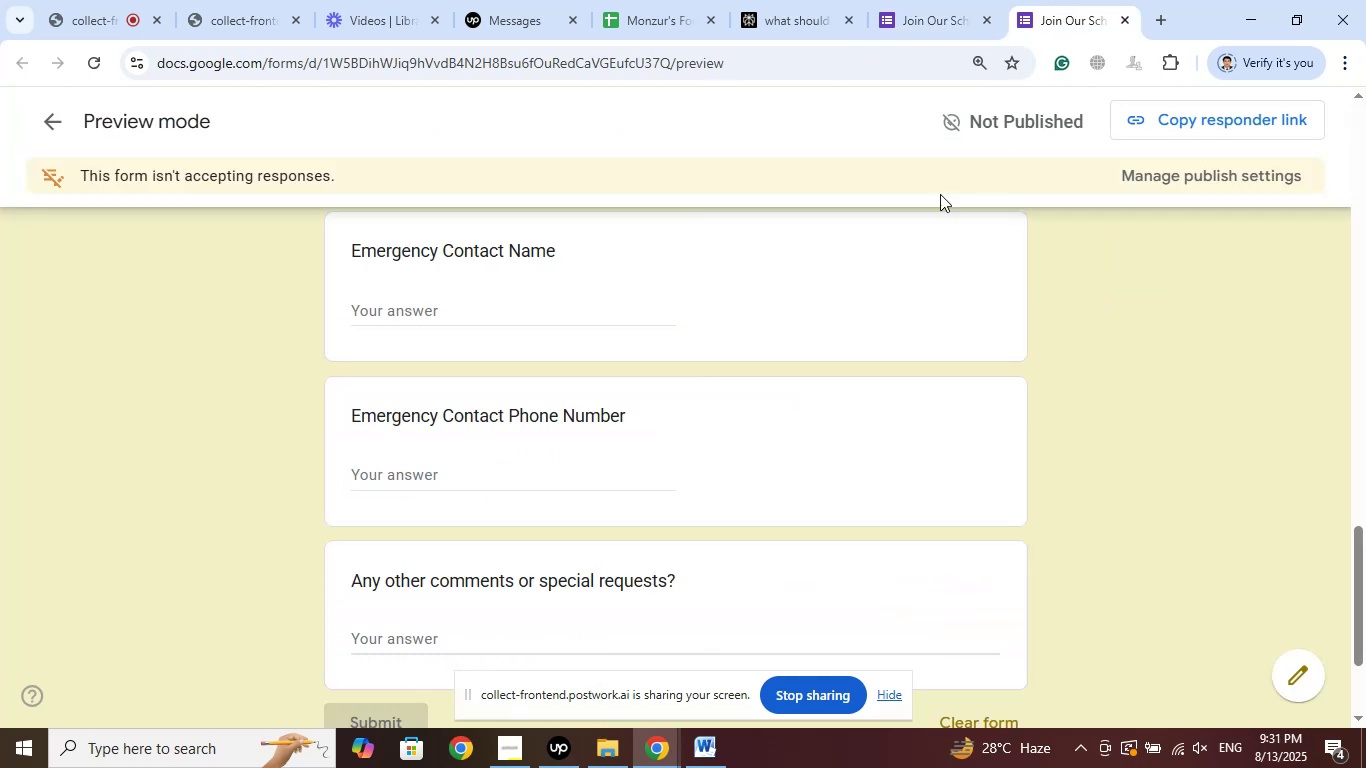 
wait(5.22)
 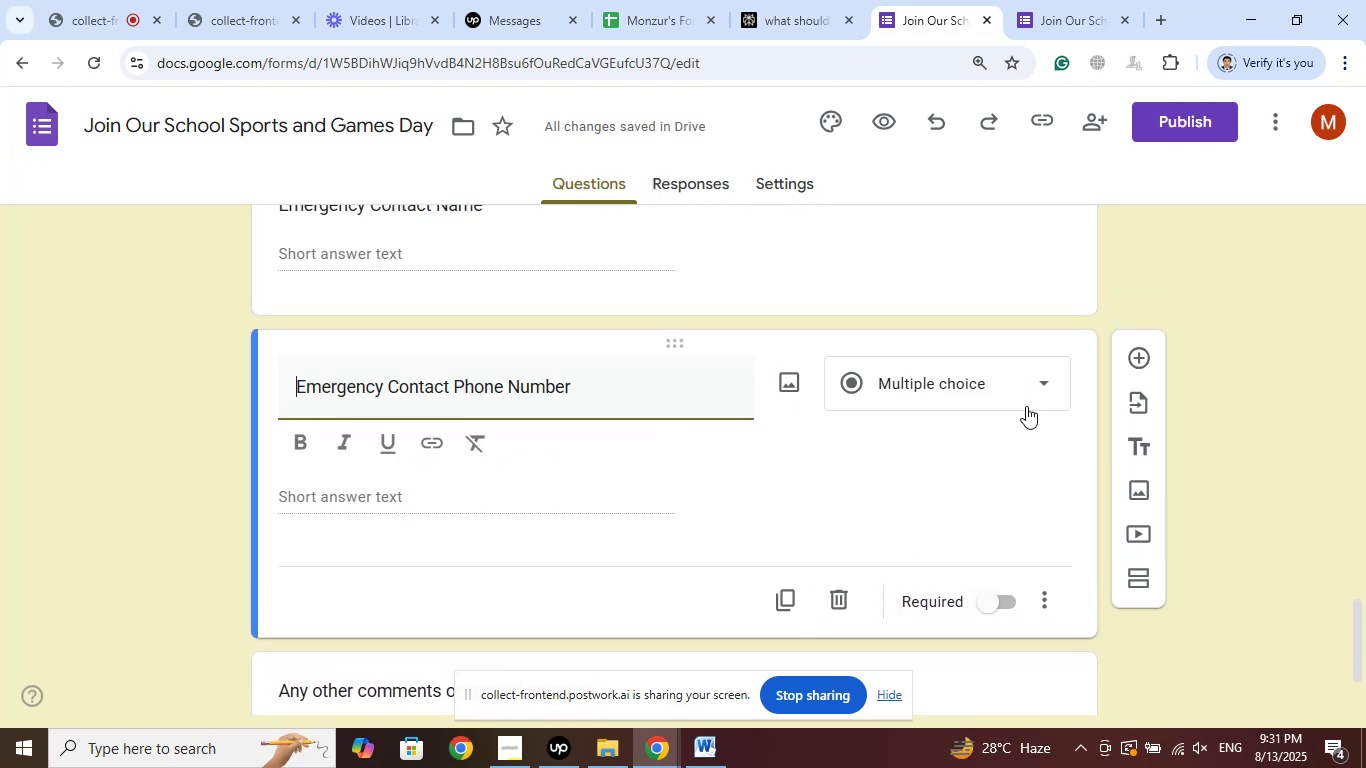 
left_click([99, 64])
 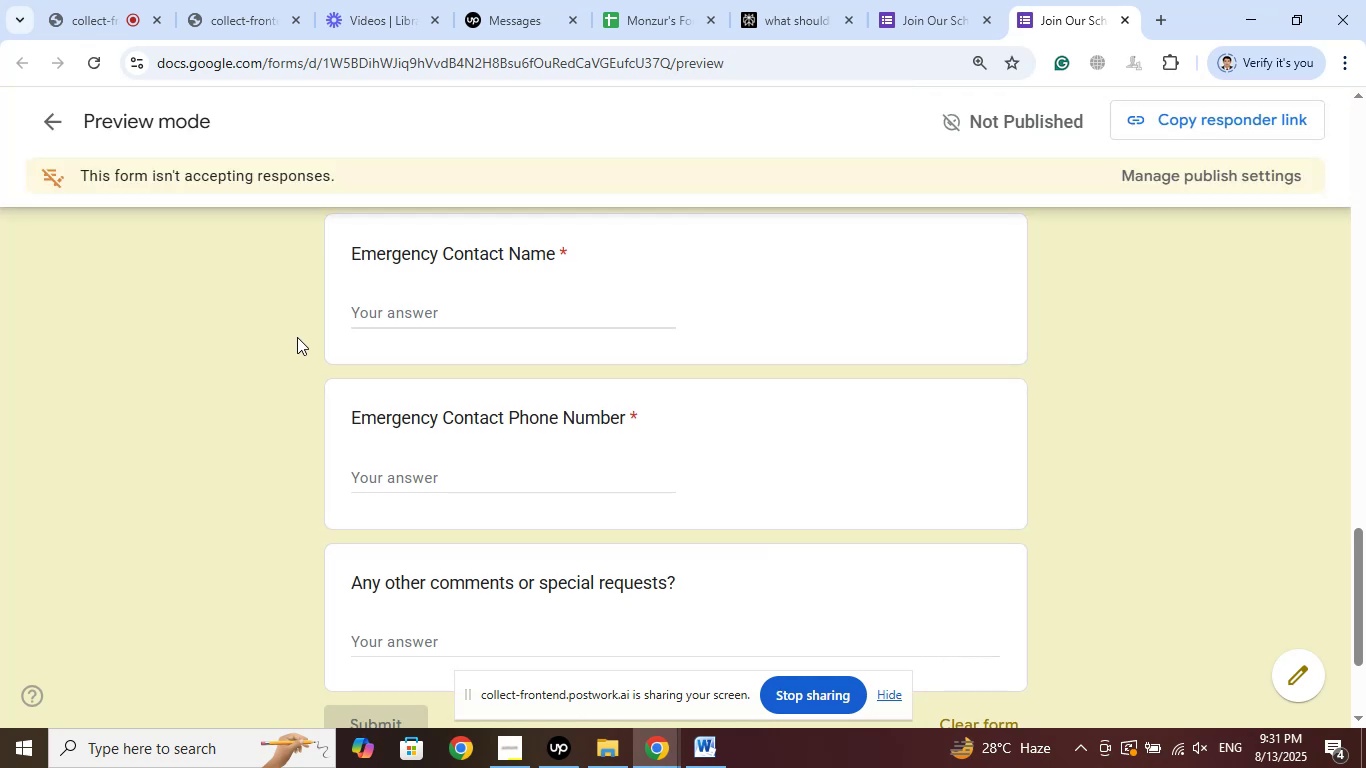 
scroll: coordinate [358, 268], scroll_direction: up, amount: 20.0
 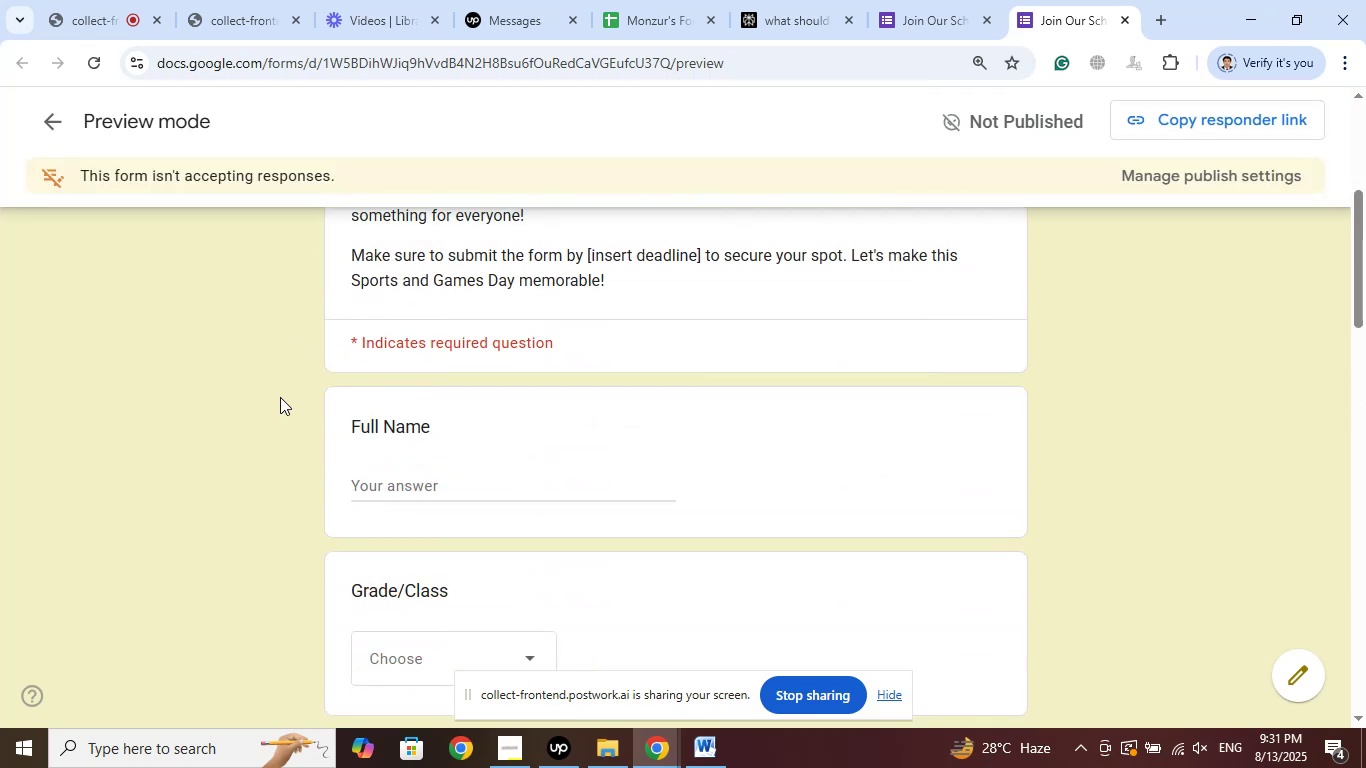 
scroll: coordinate [281, 398], scroll_direction: down, amount: 1.0
 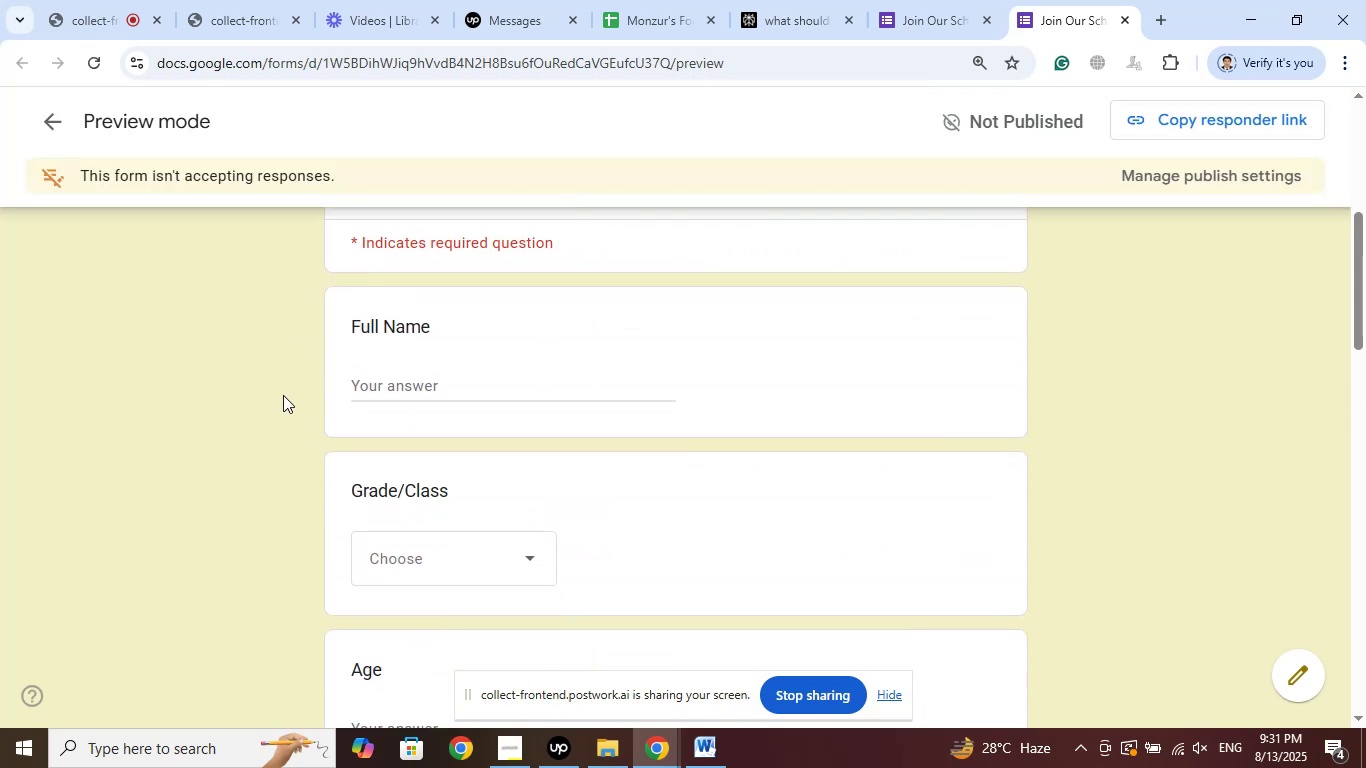 
scroll: coordinate [285, 393], scroll_direction: up, amount: 1.0
 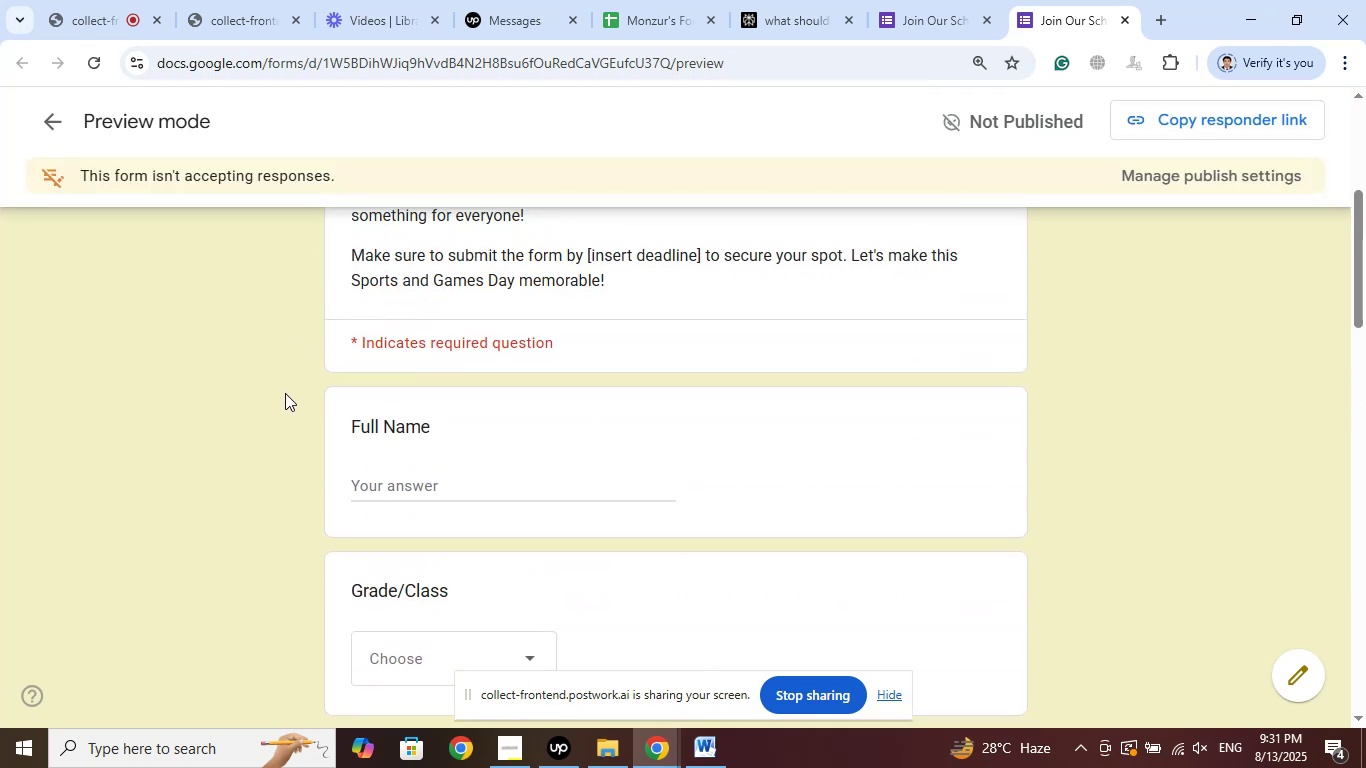 
scroll: coordinate [285, 393], scroll_direction: down, amount: 2.0
 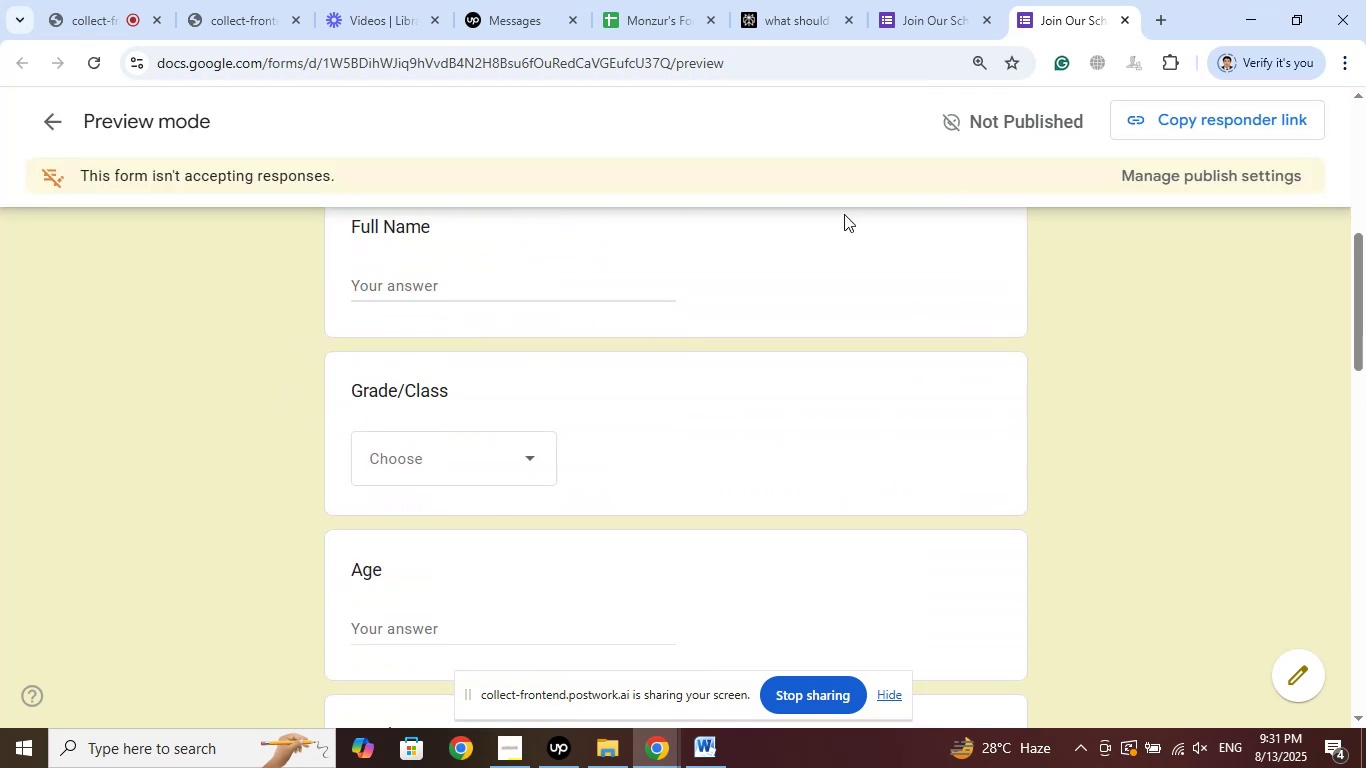 
left_click([931, 0])
 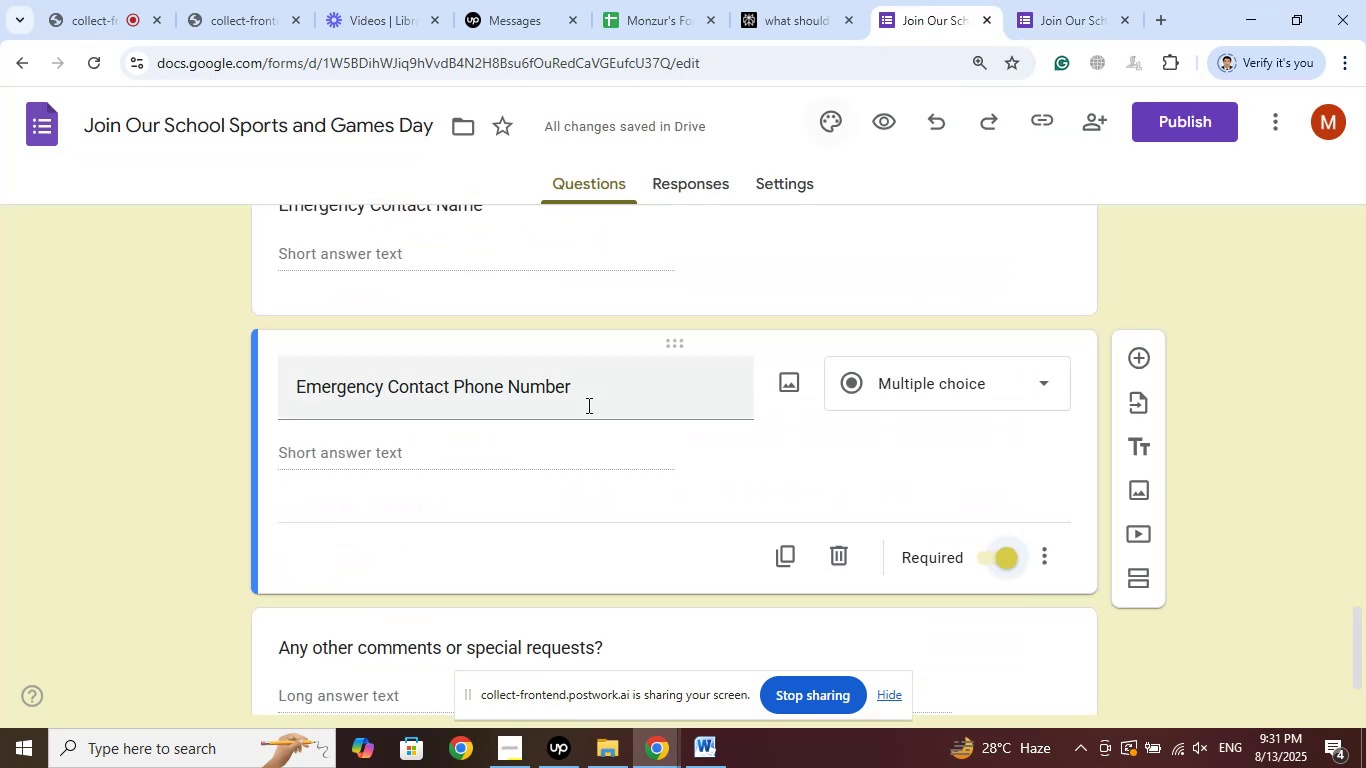 
scroll: coordinate [643, 354], scroll_direction: up, amount: 18.0
 